 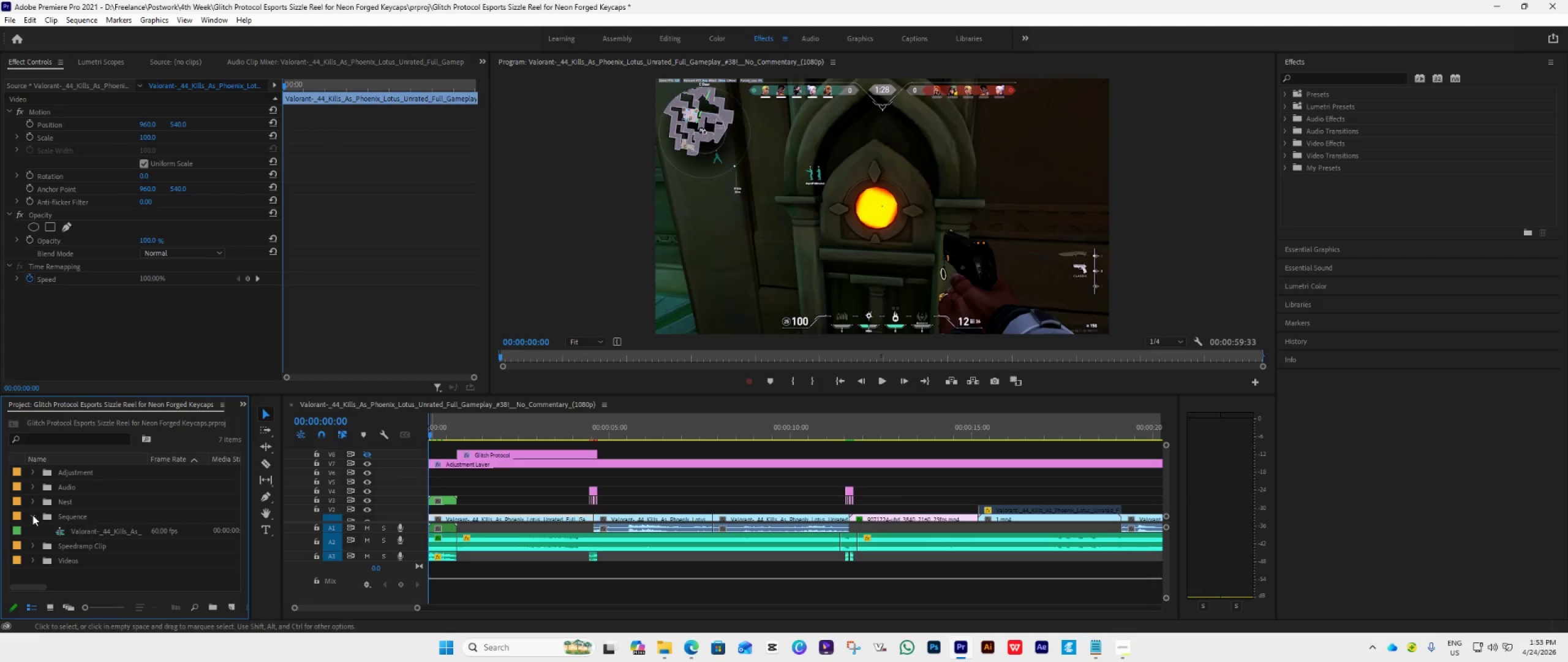 
left_click([33, 501])
 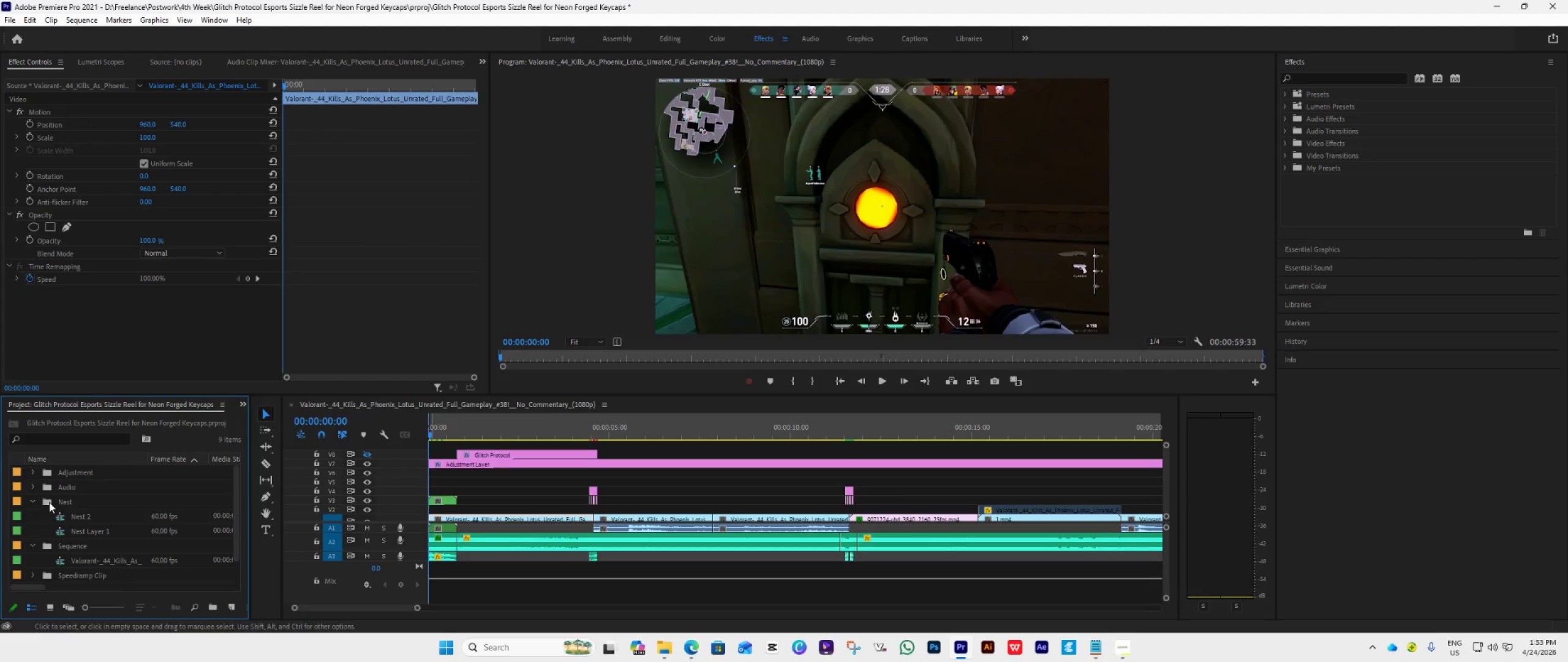 
scroll: coordinate [148, 509], scroll_direction: down, amount: 2.0
 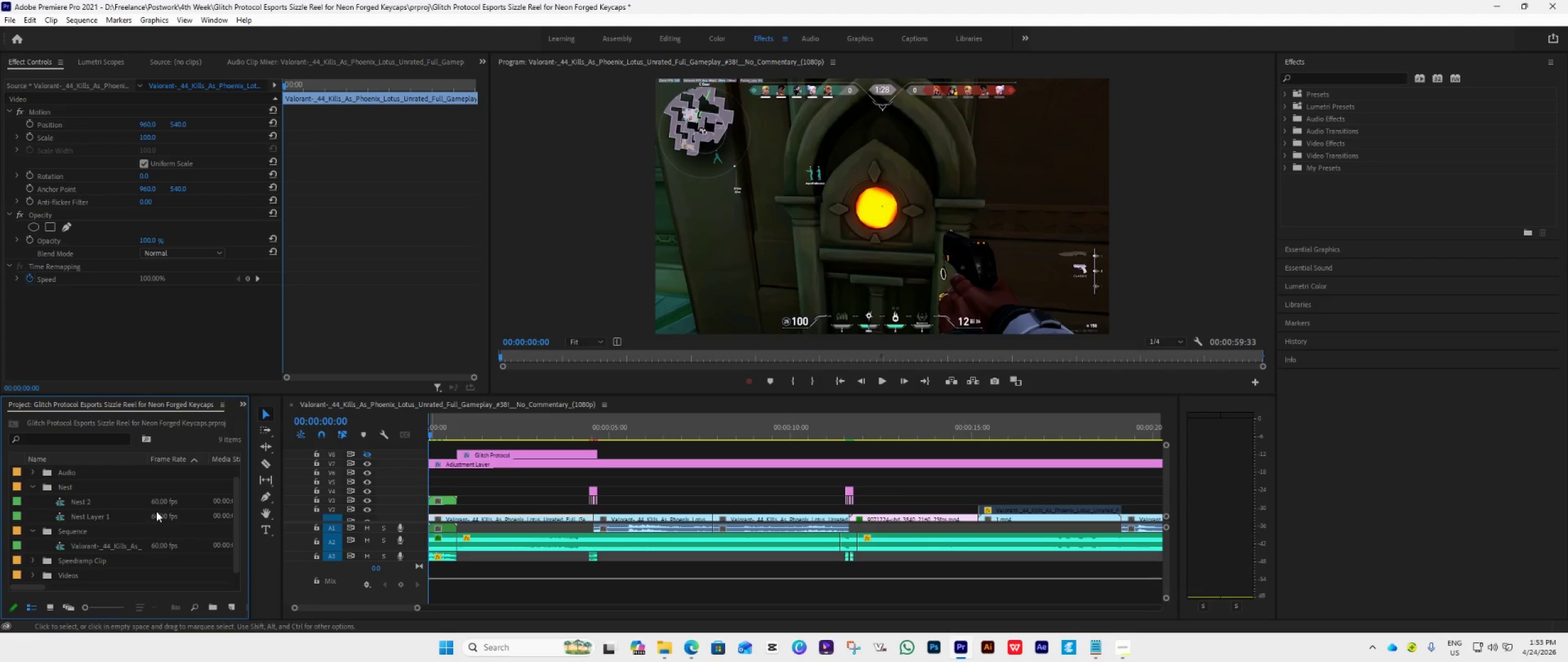 
wait(5.27)
 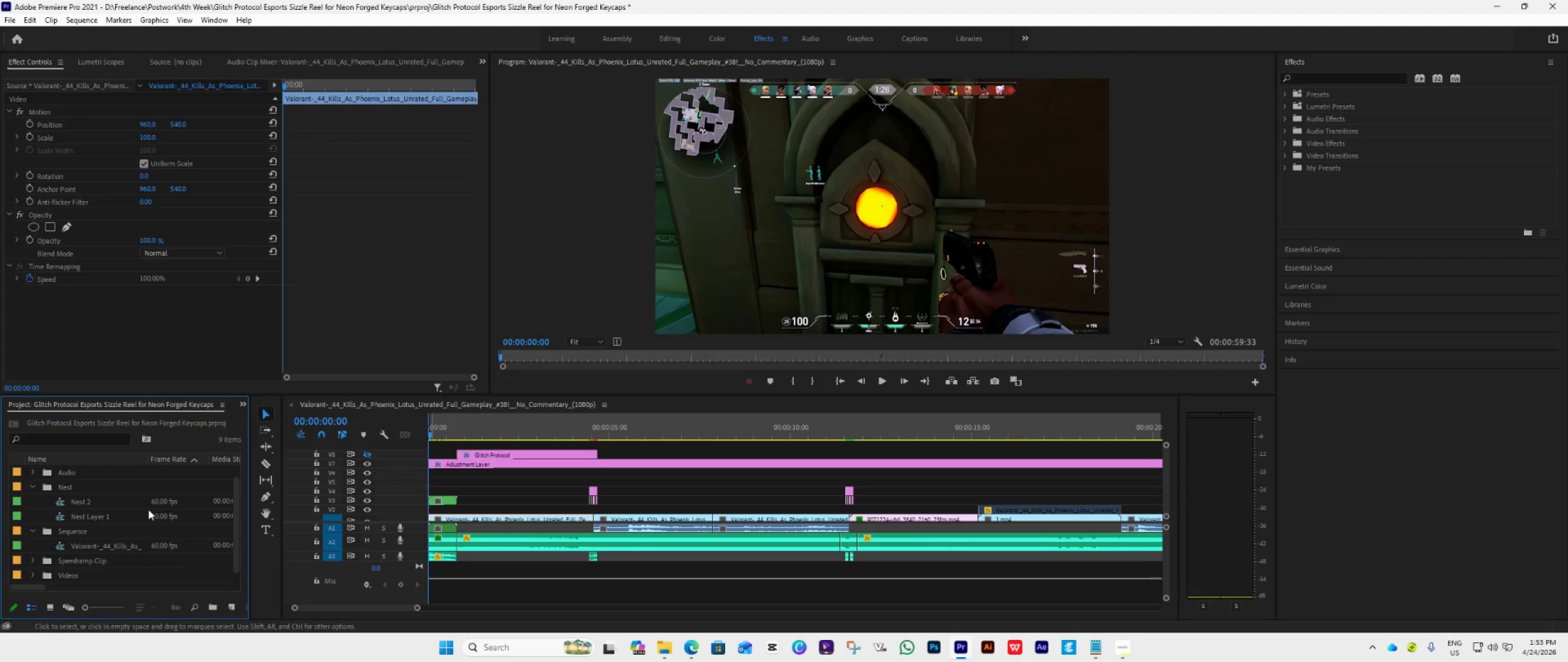 
left_click([79, 503])
 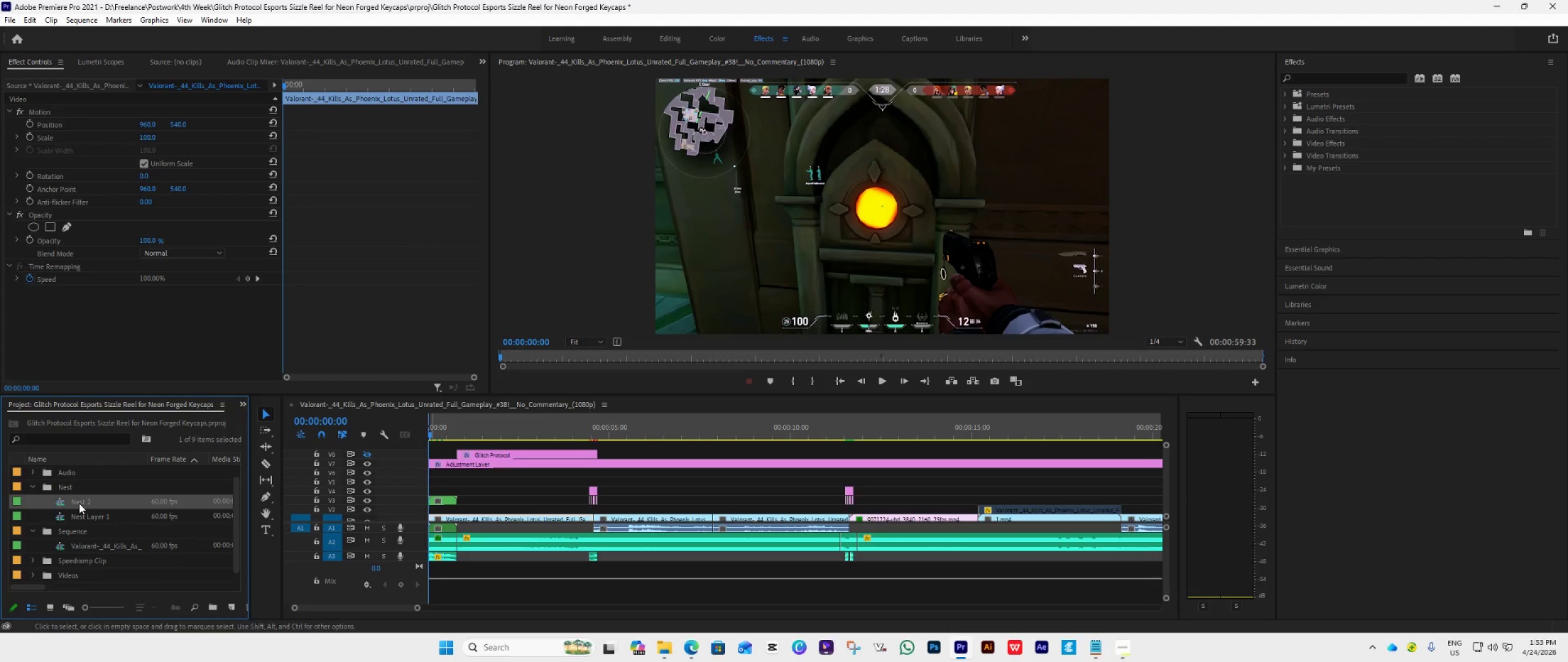 
right_click([79, 503])
 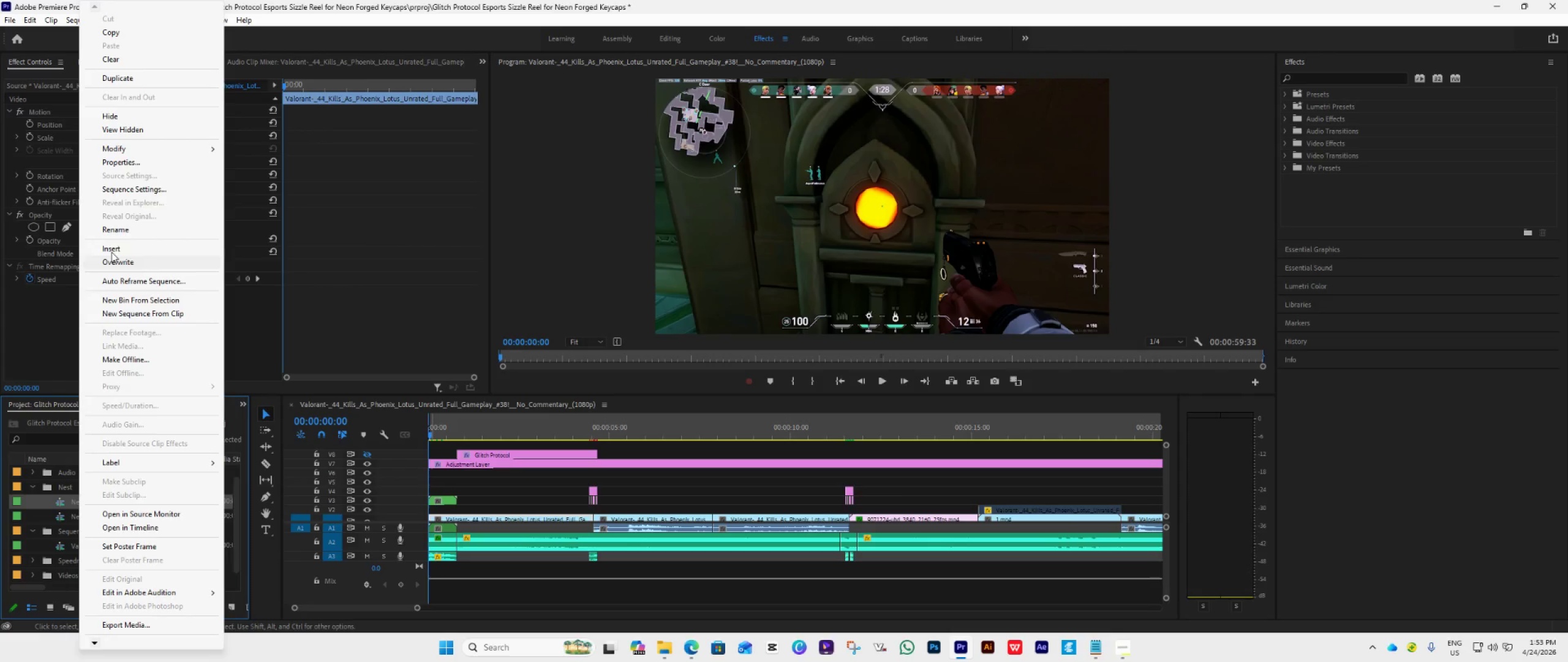 
left_click([119, 233])
 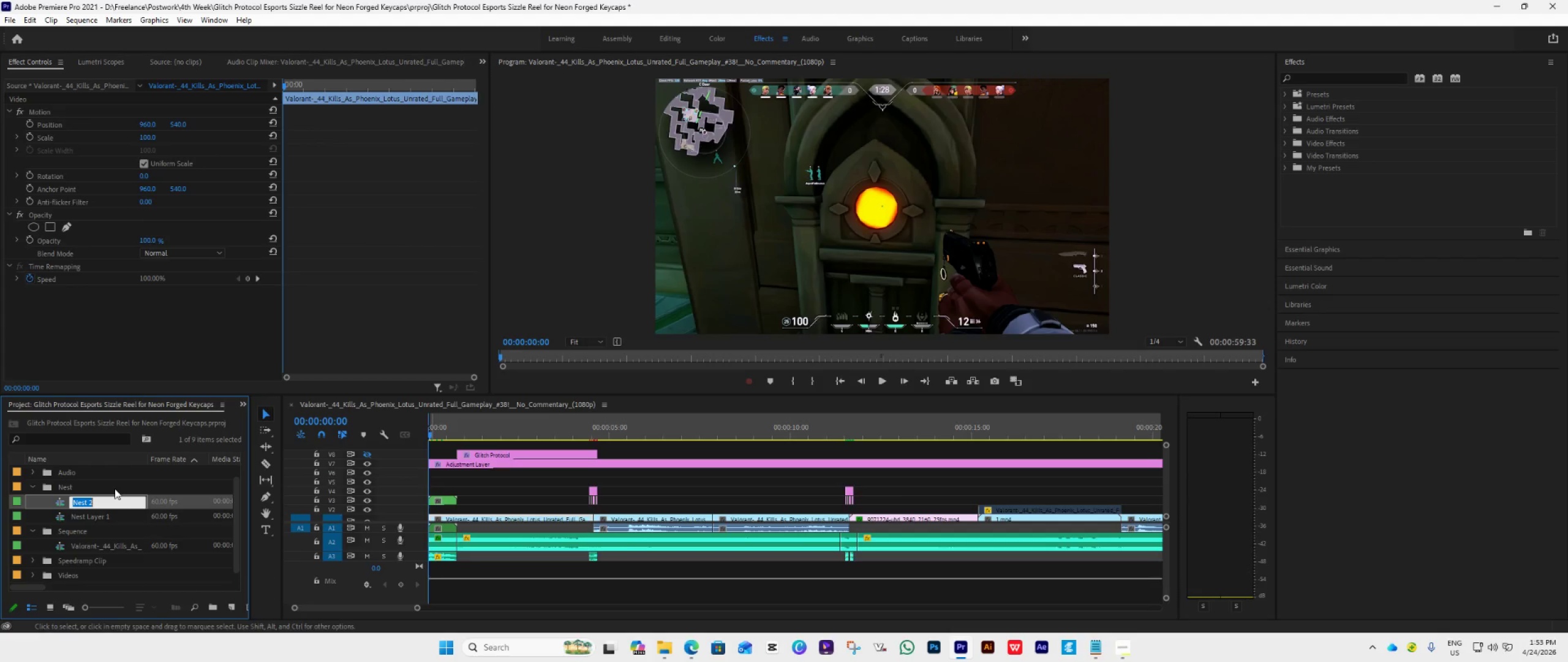 
type(Glitch Transi)
 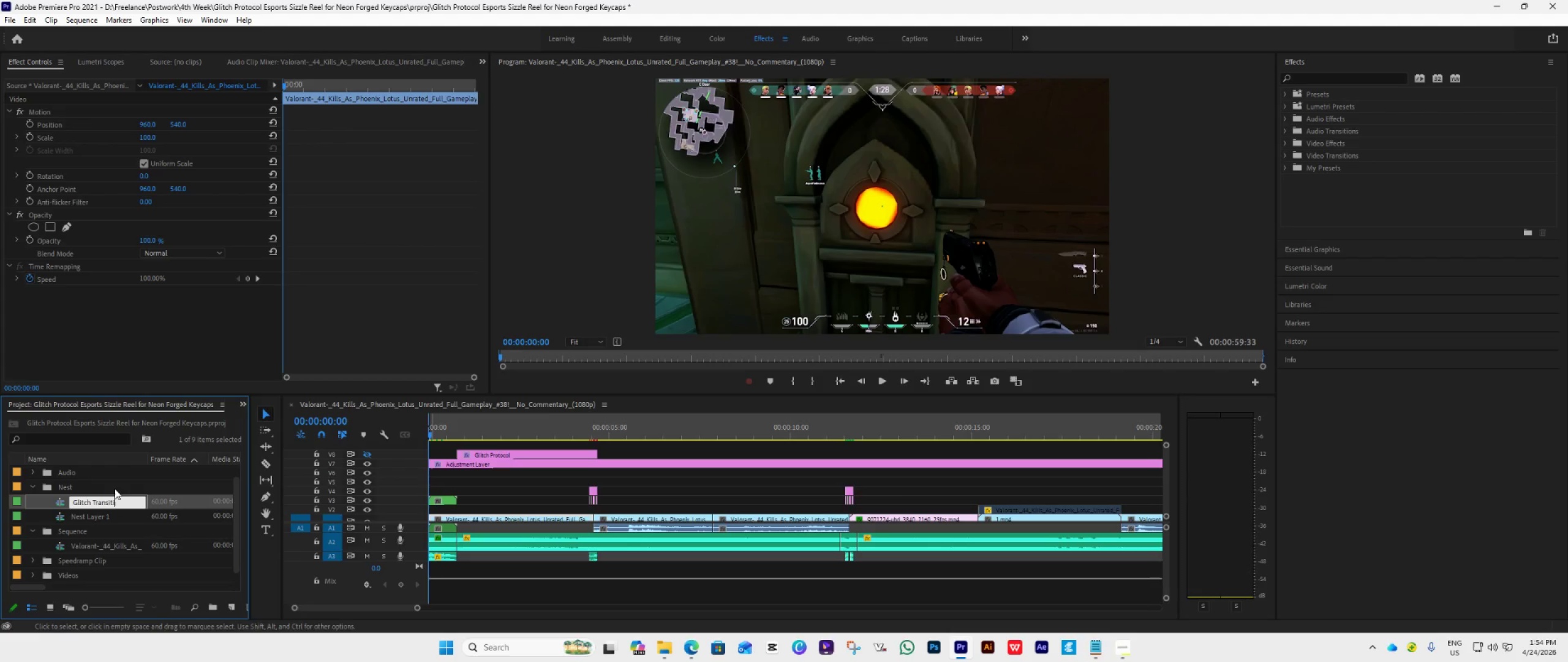 
 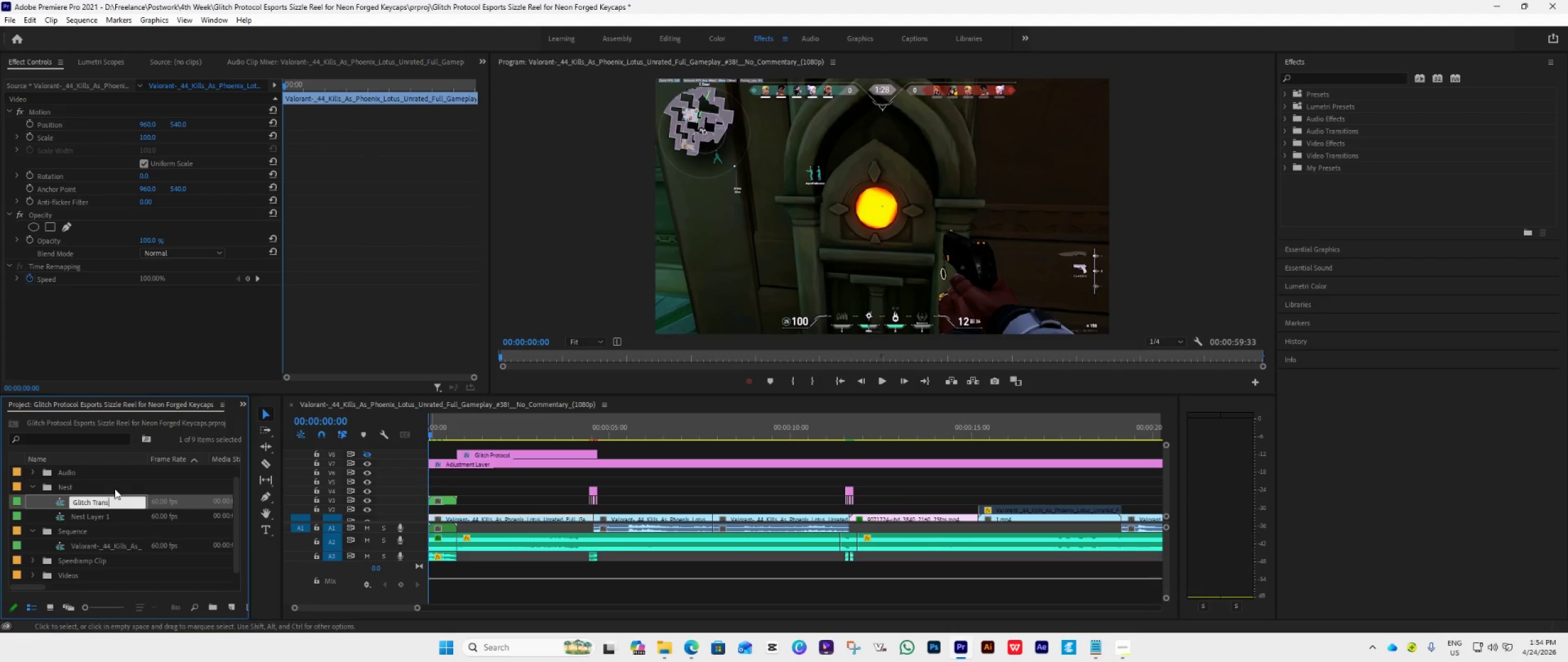 
type(tion )
 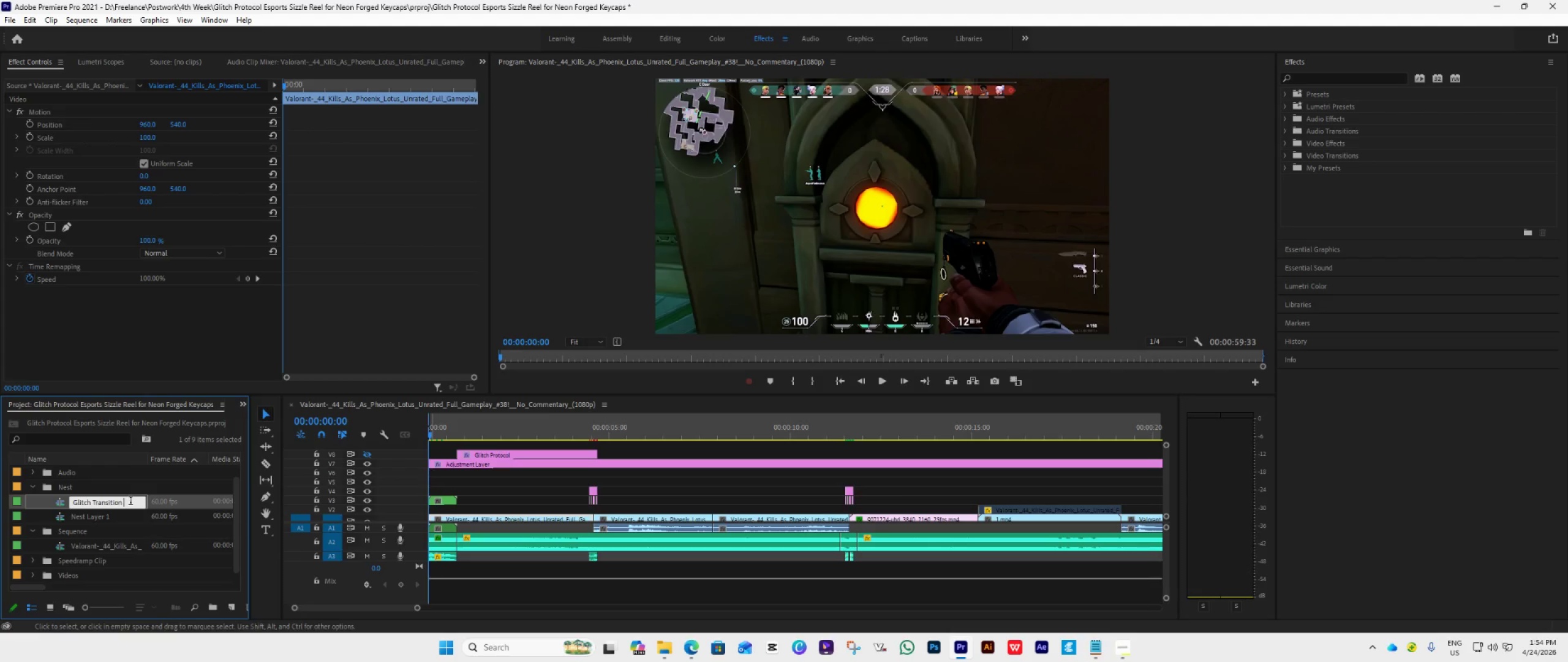 
key(2)
 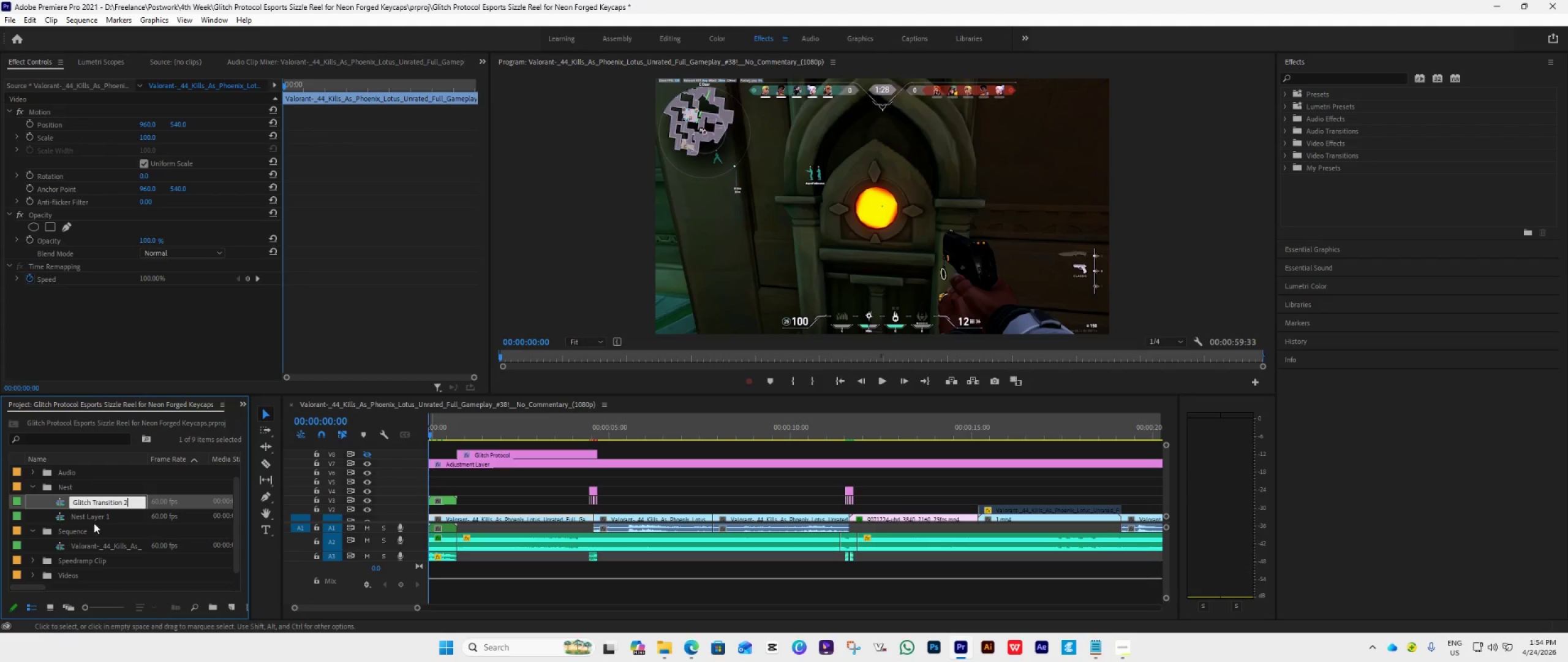 
left_click([91, 520])
 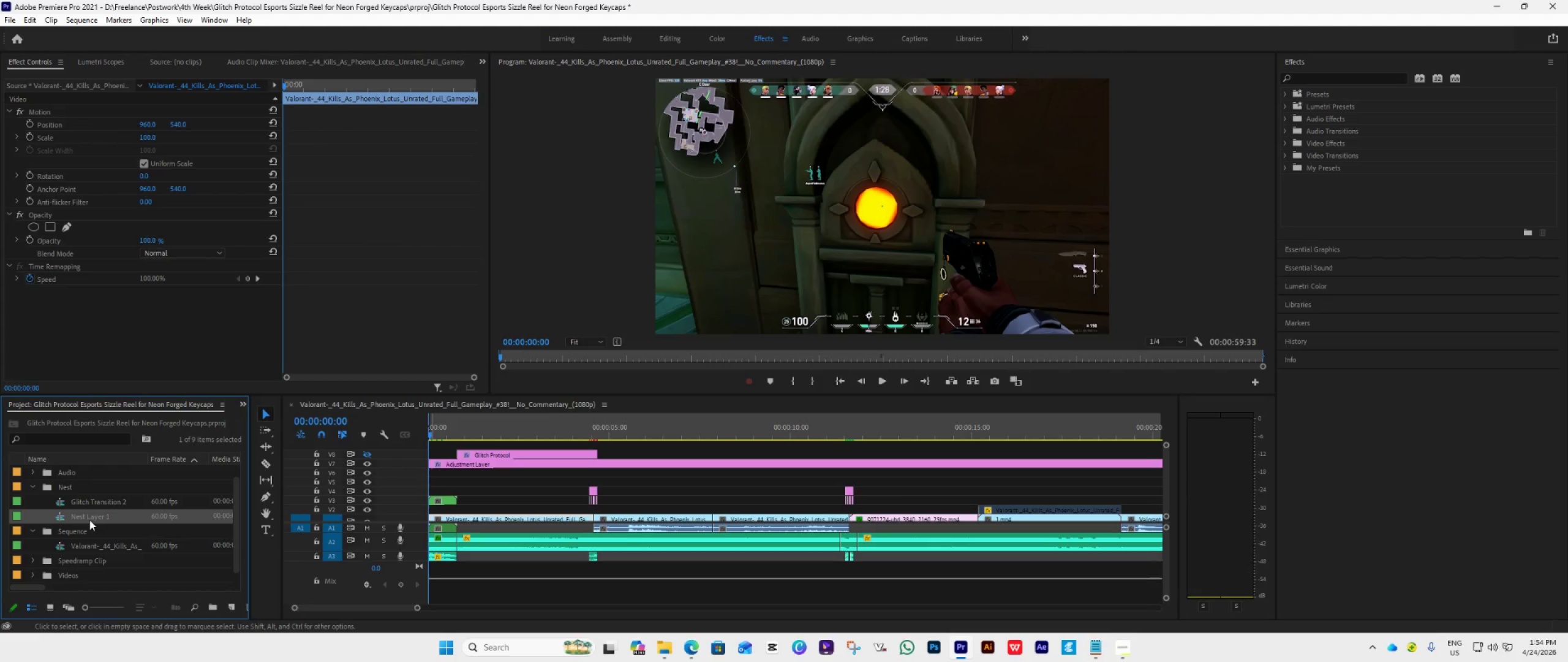 
right_click([89, 519])
 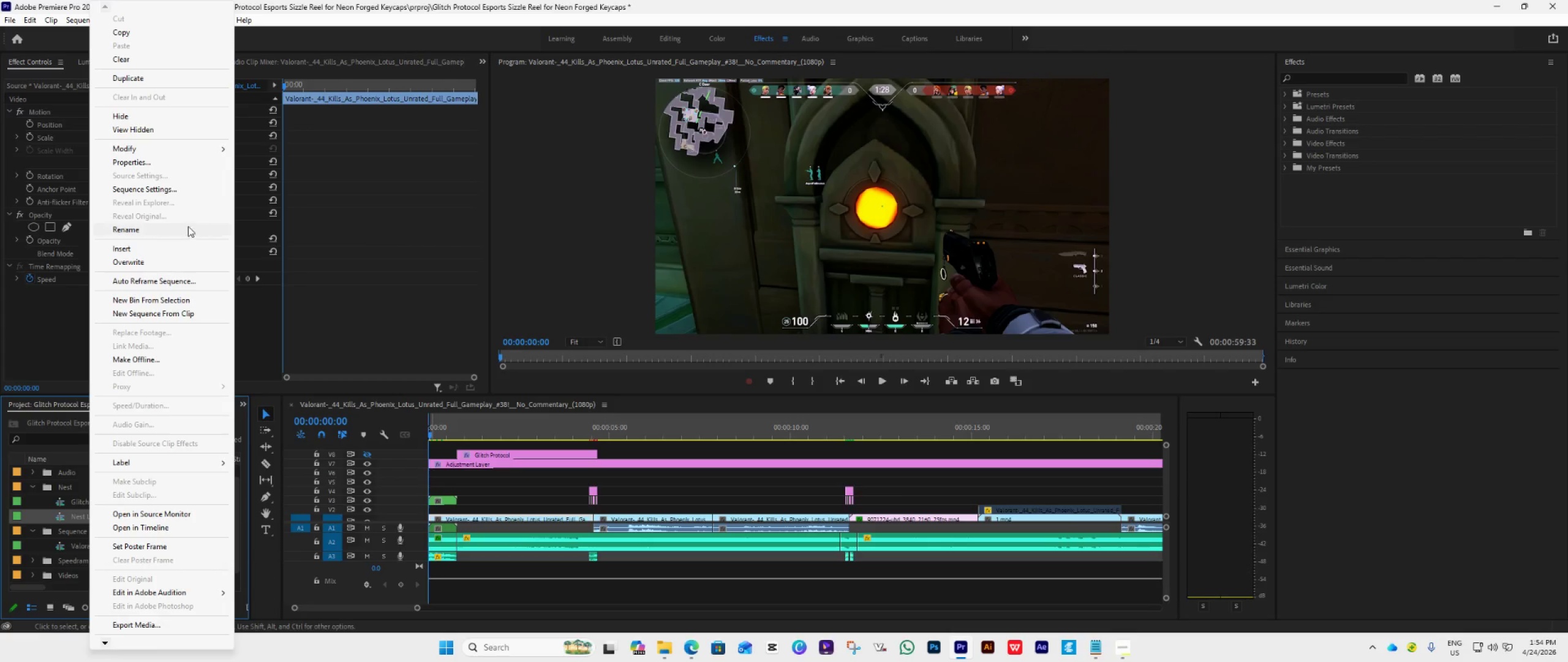 
left_click([174, 227])
 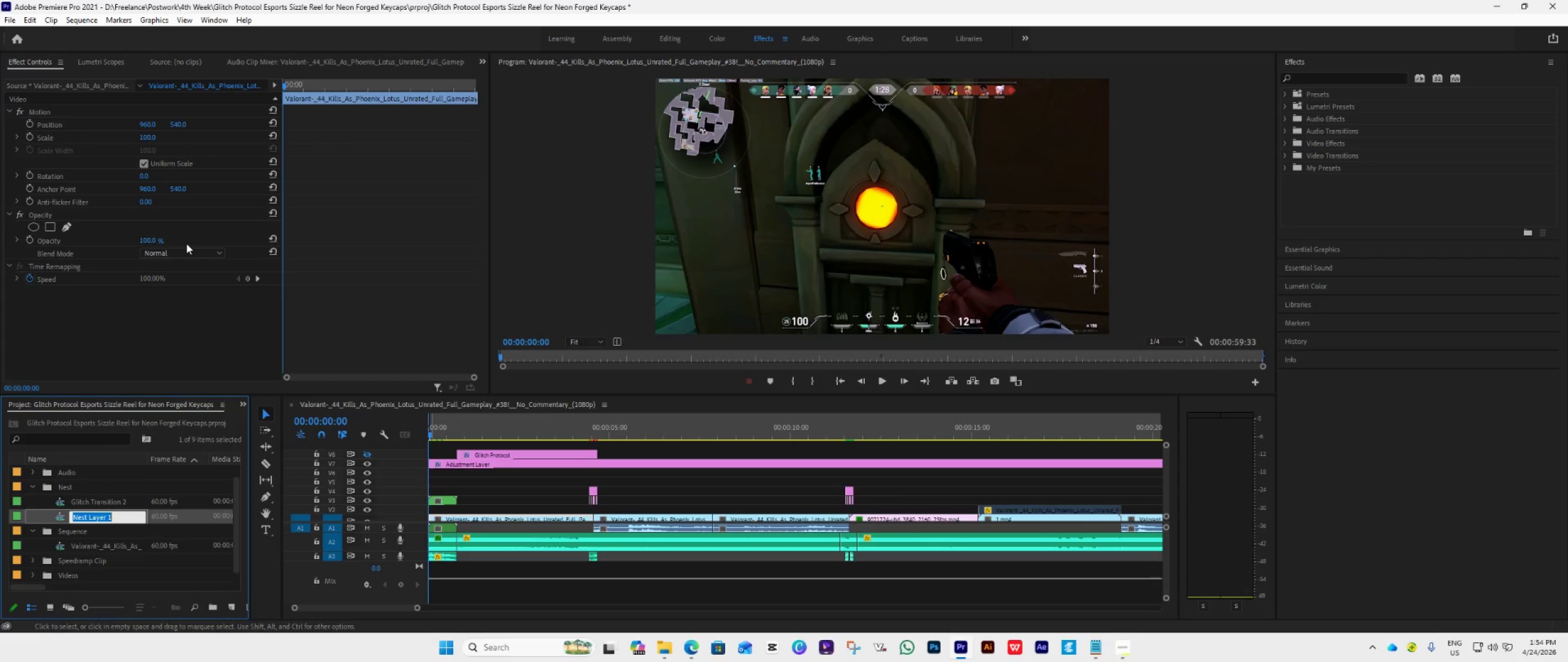 
type(Glitch Transiti)
 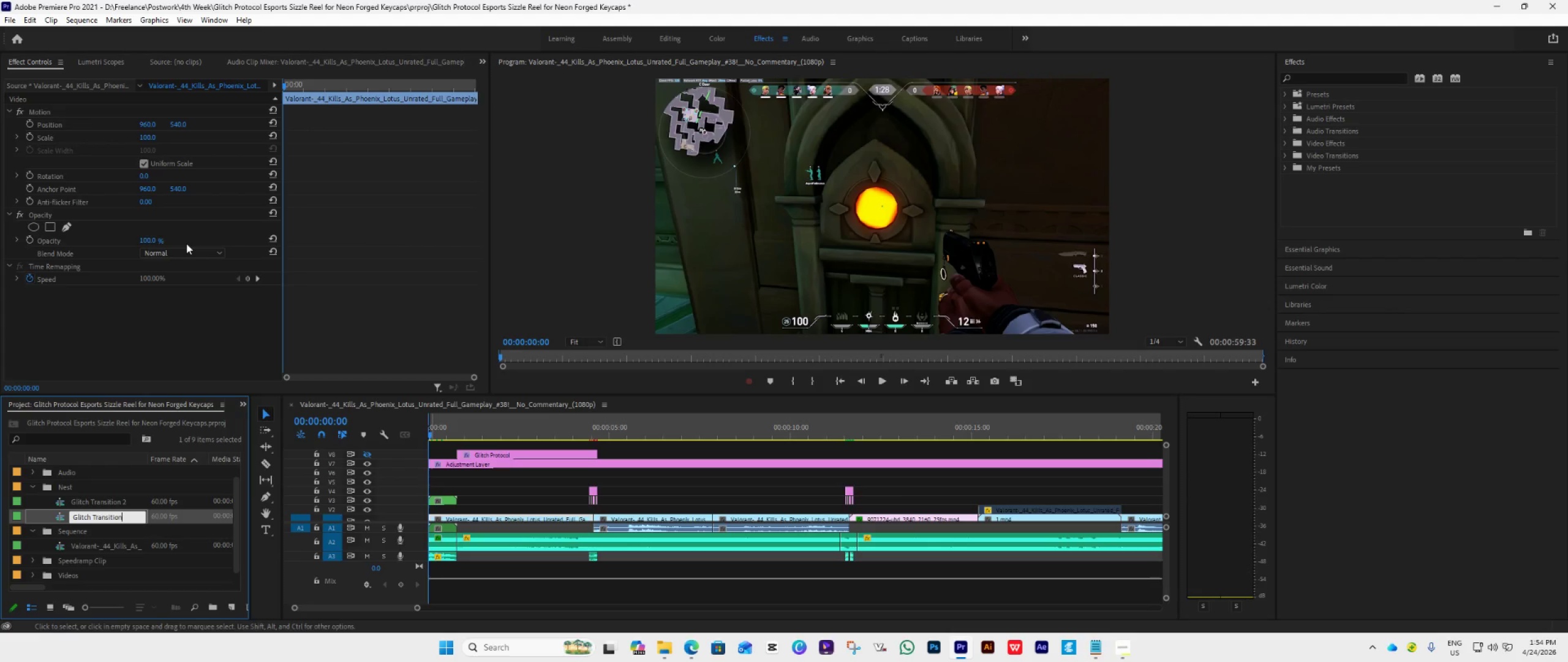 
 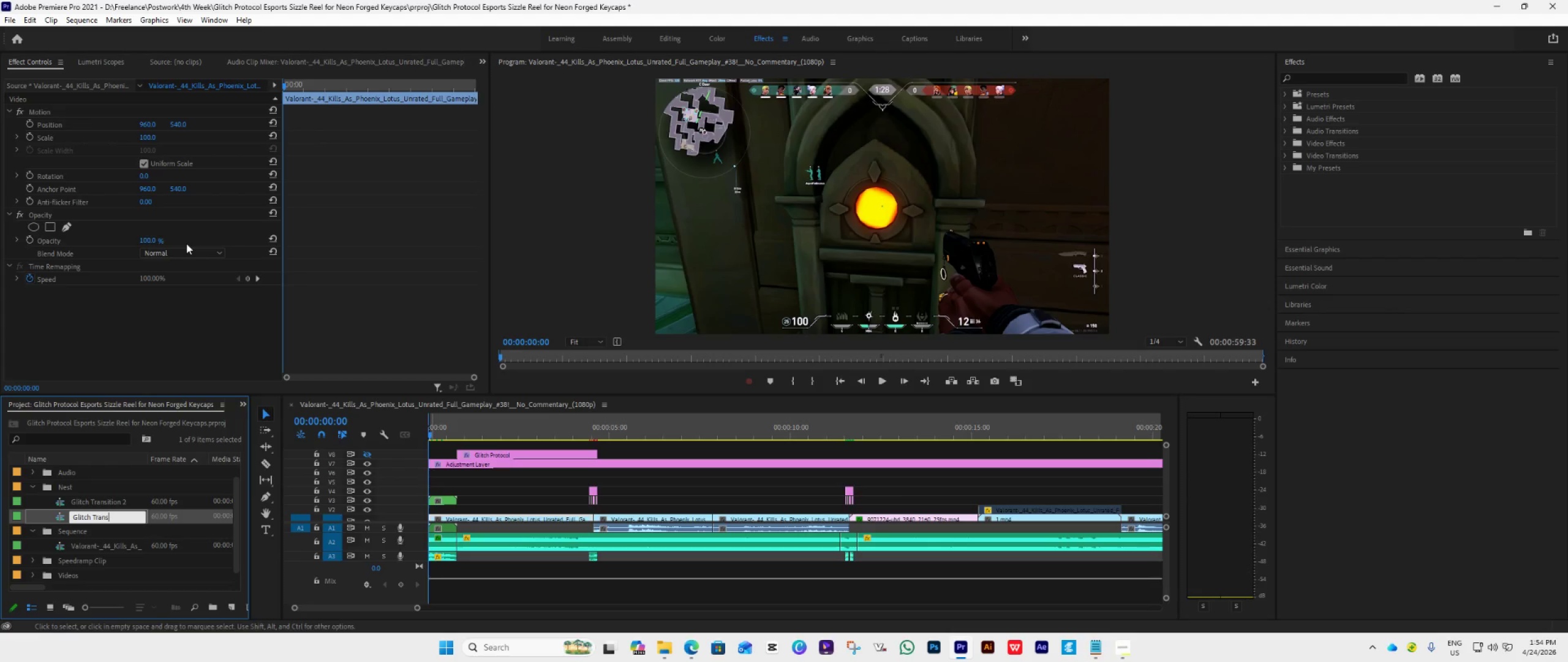 
type(on 1)
 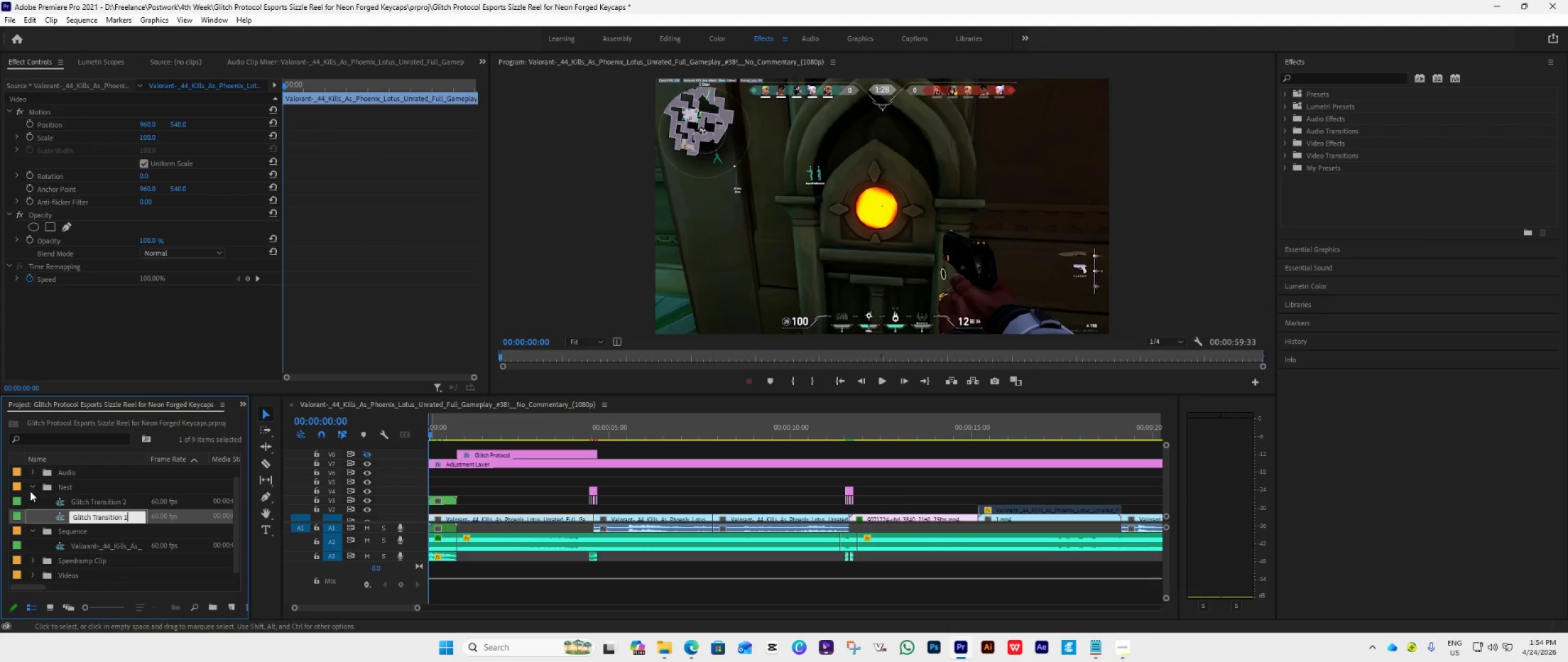 
left_click([30, 487])
 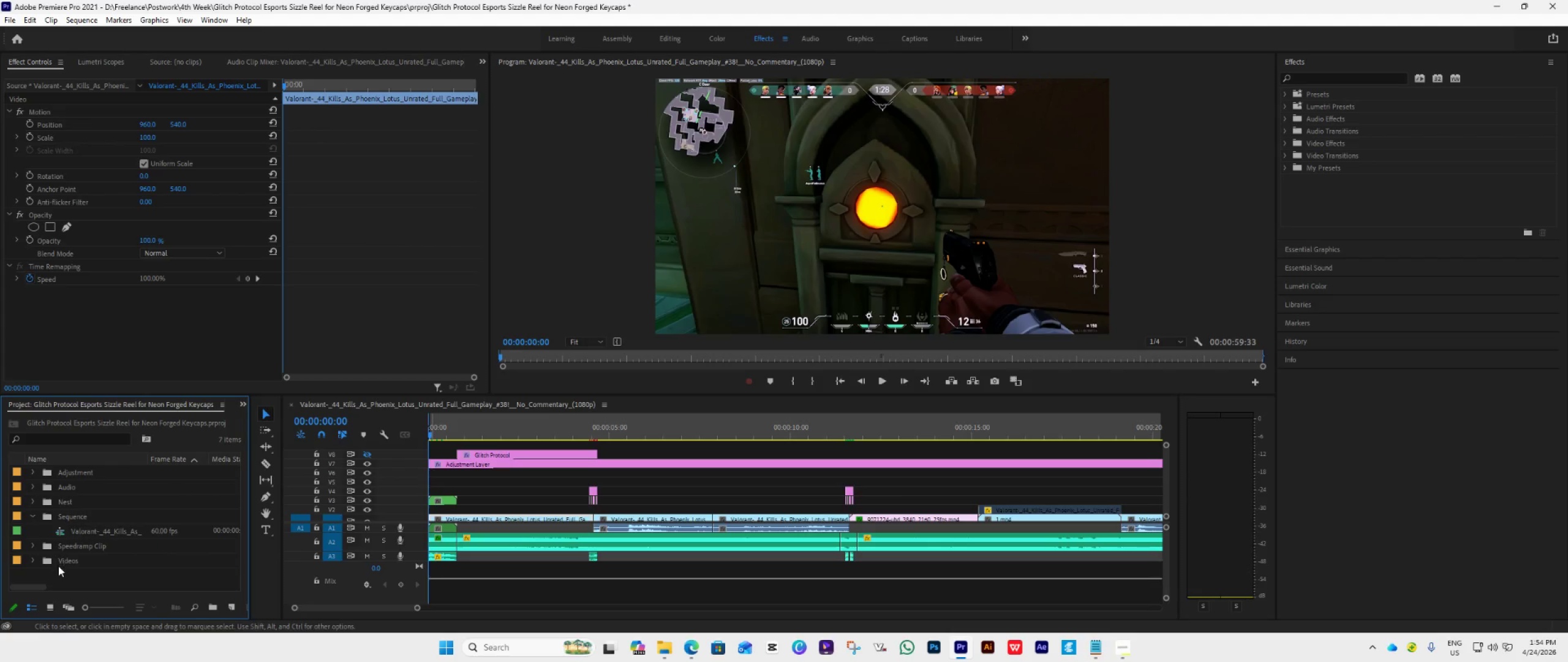 
wait(5.25)
 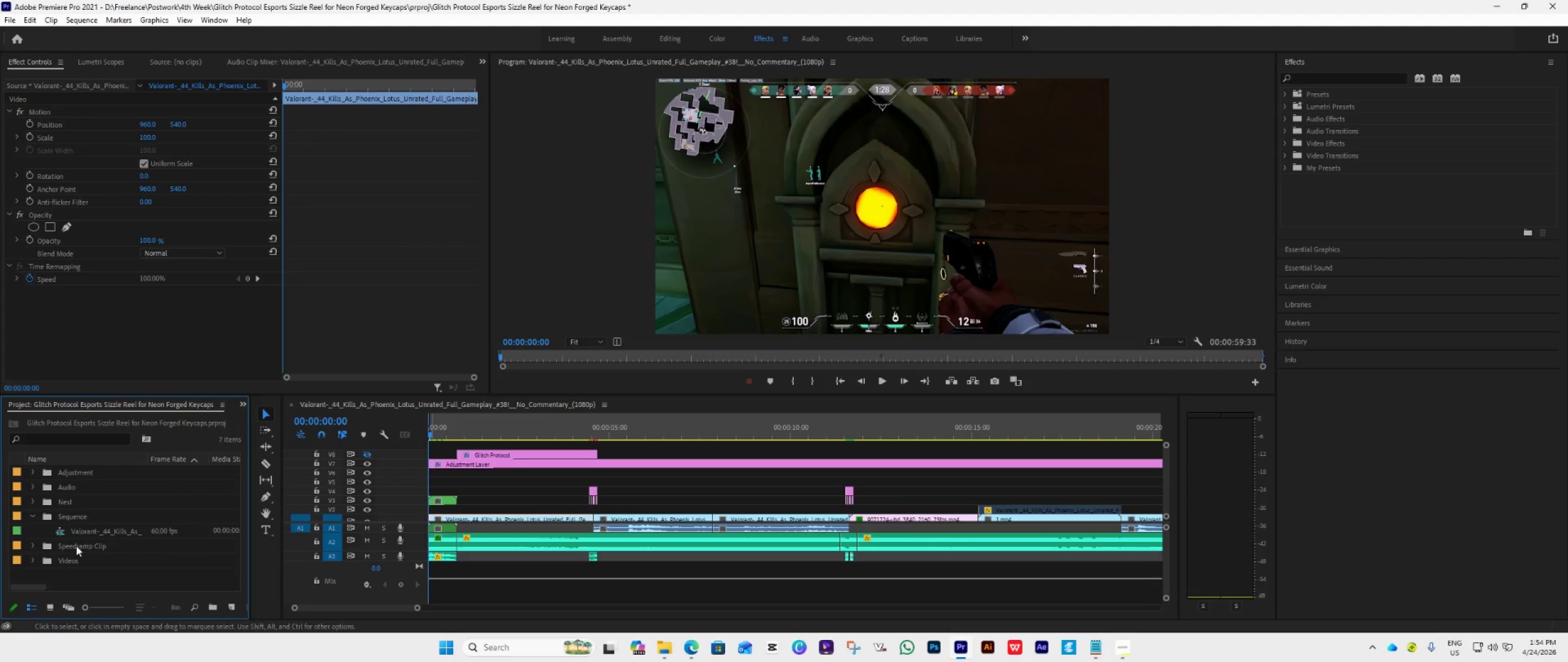 
left_click([64, 534])
 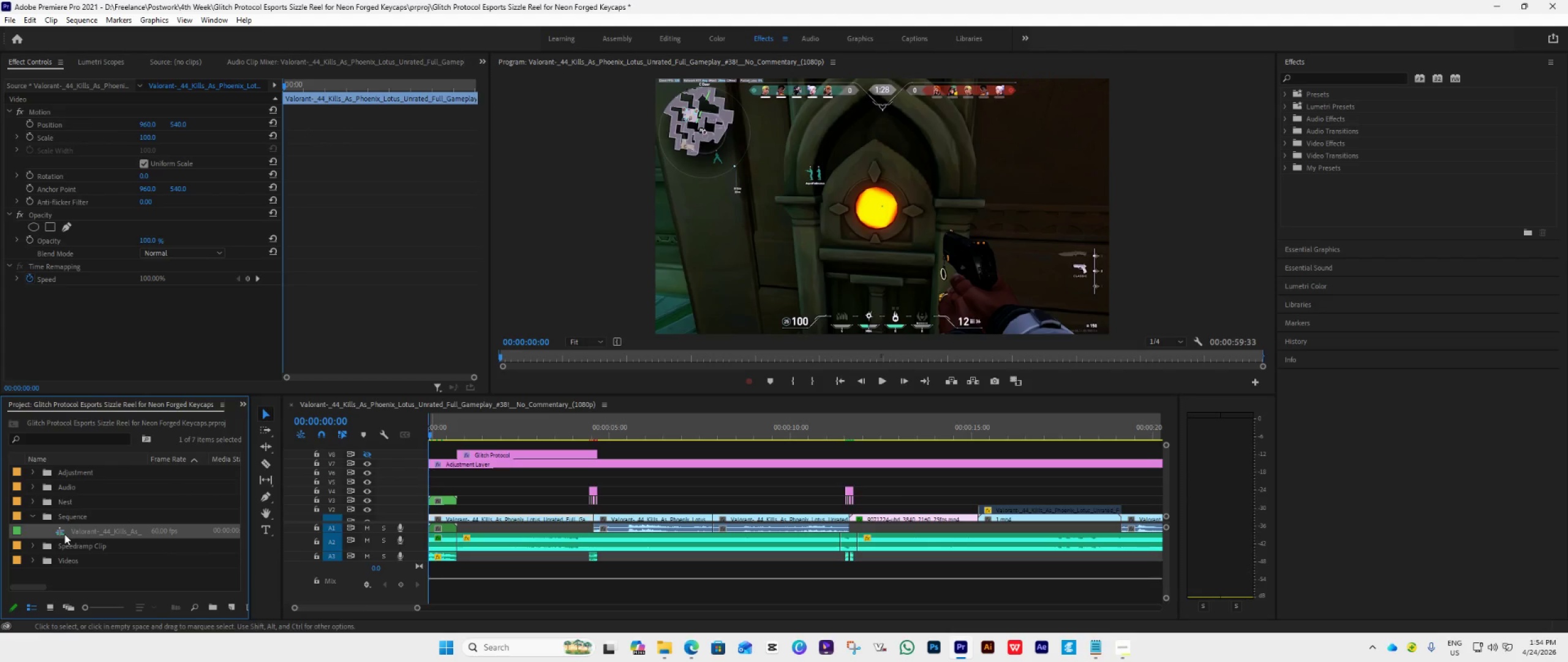 
key(Control+C)
 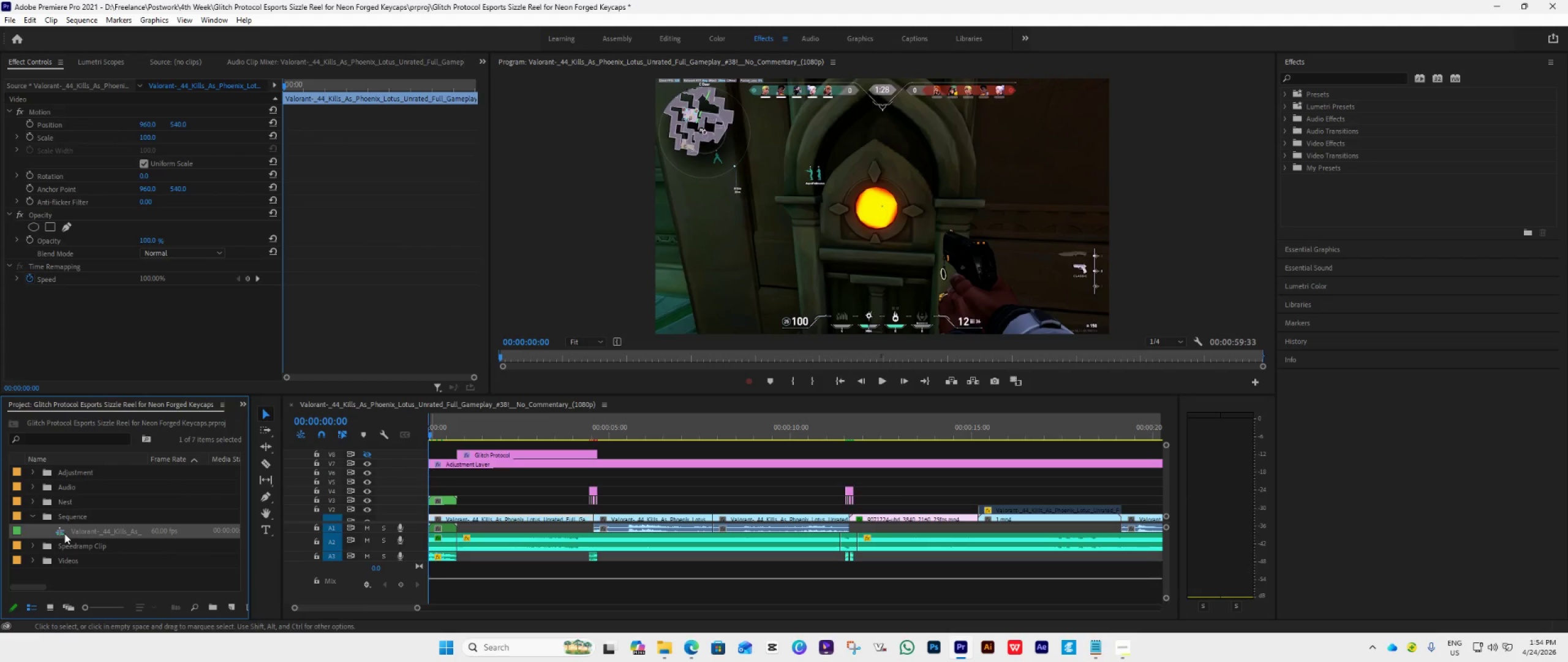 
key(Control+V)
 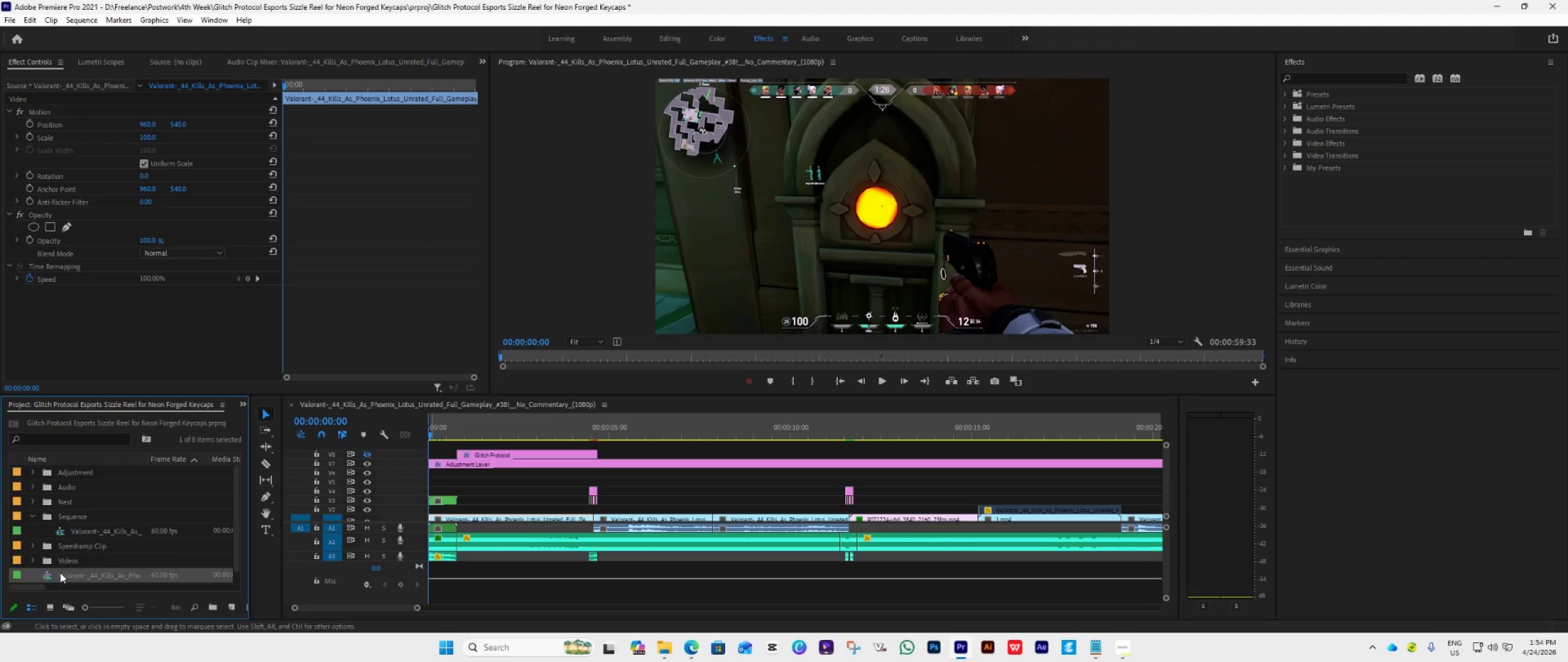 
right_click([60, 574])
 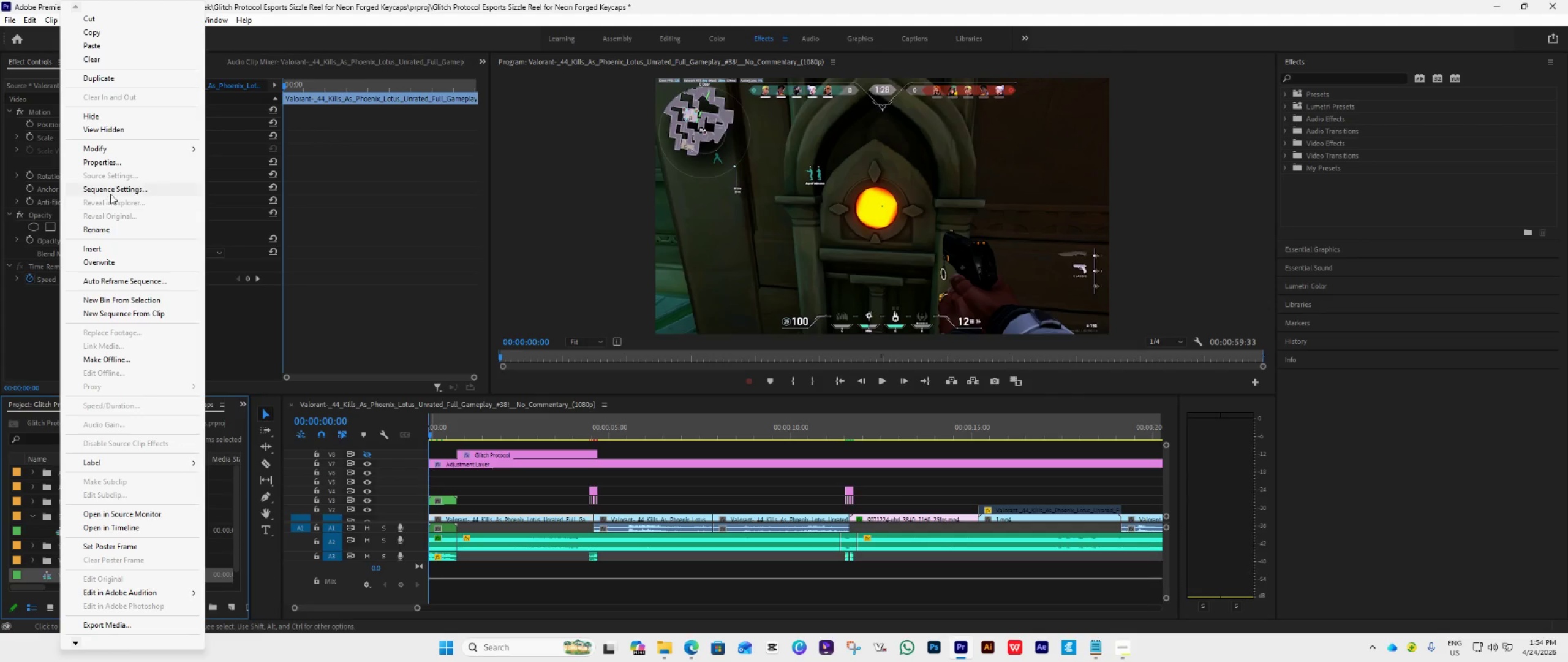 
left_click([111, 192])
 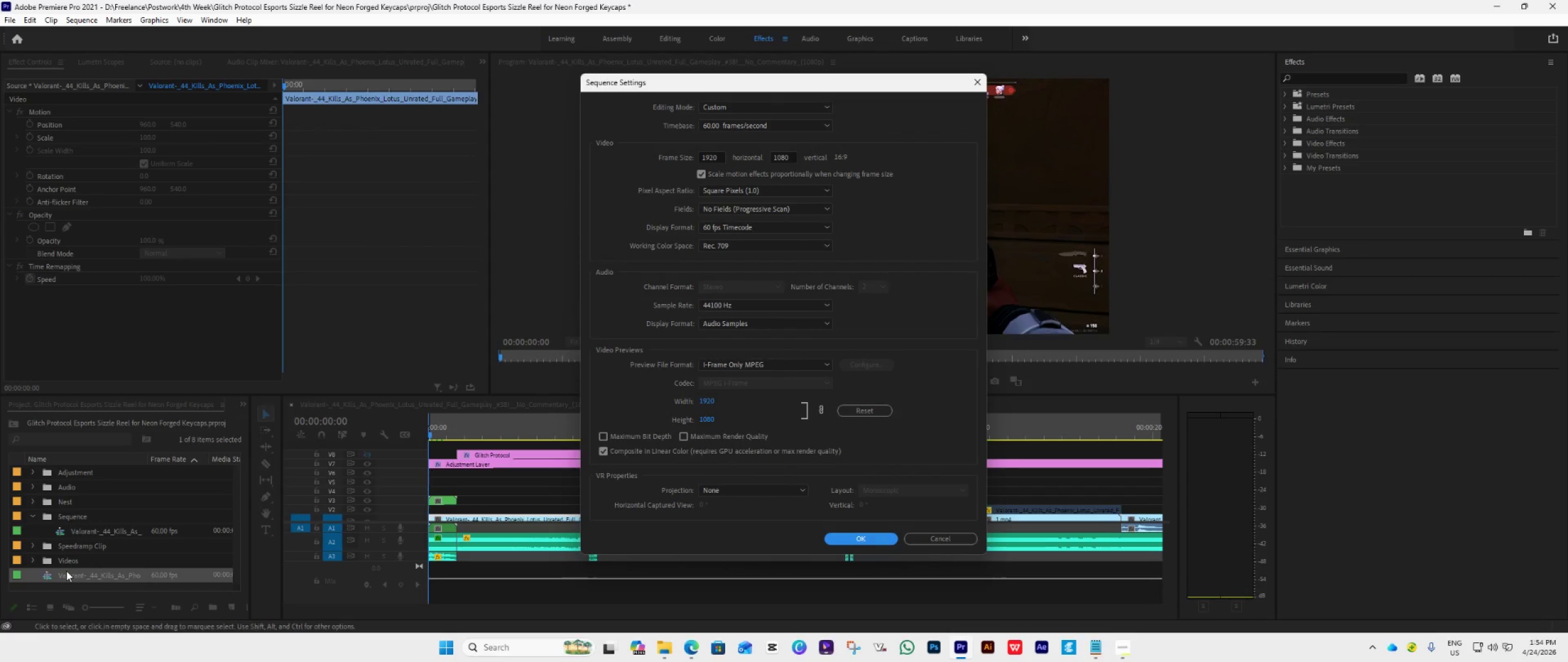 
left_click([935, 541])
 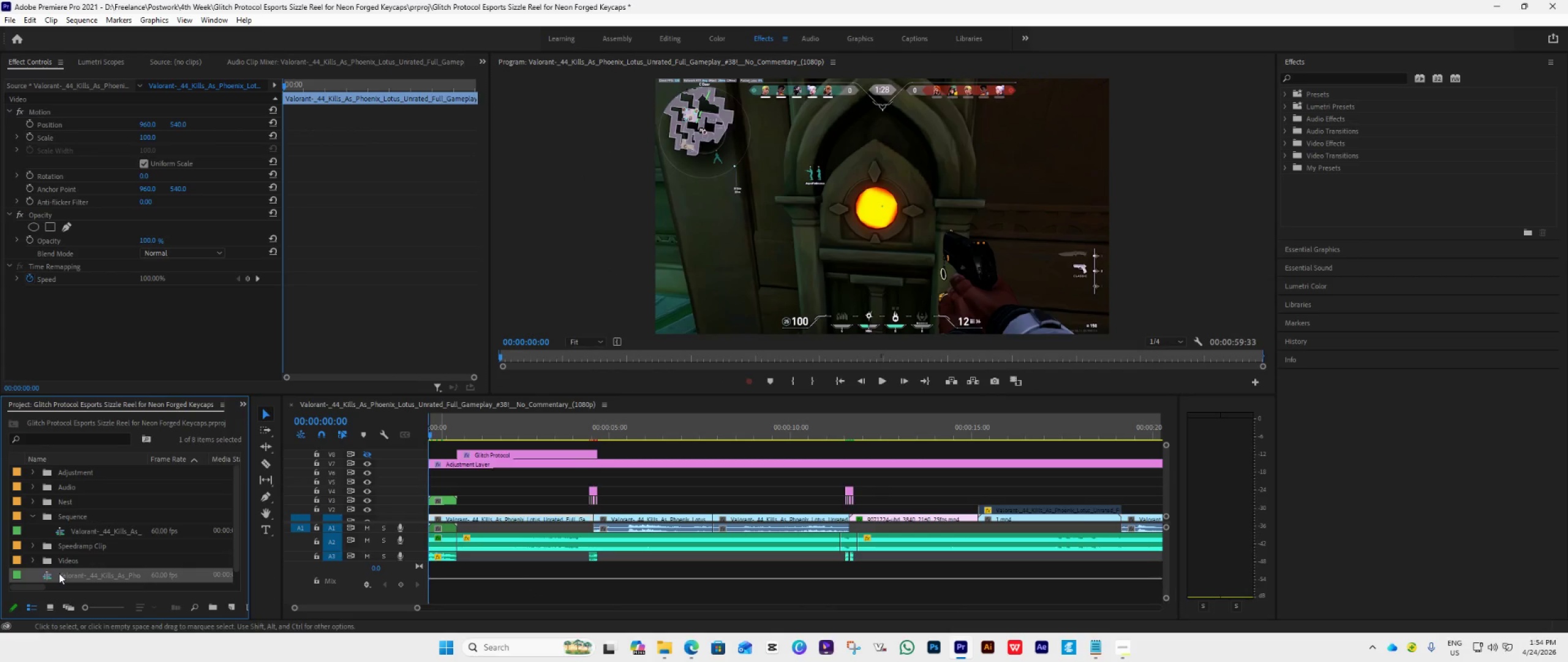 
right_click([56, 574])
 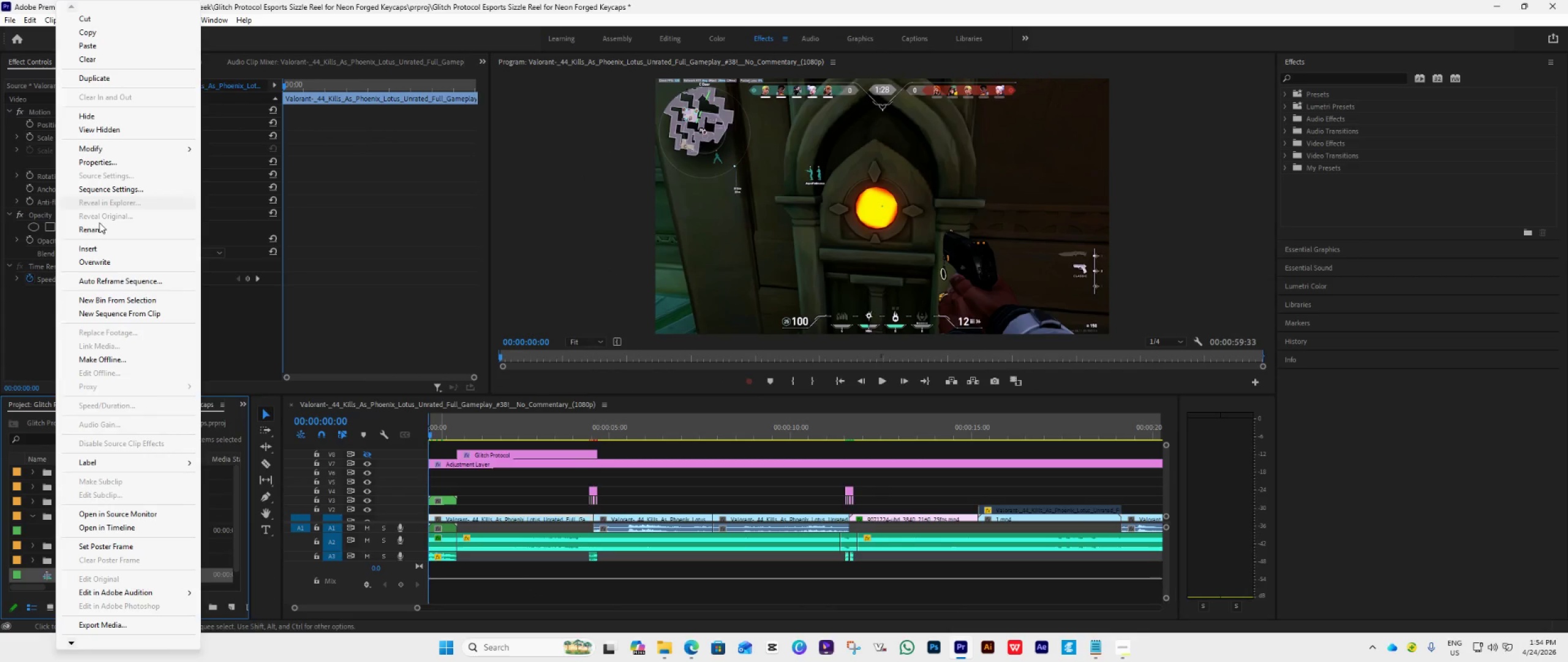 
left_click([104, 229])
 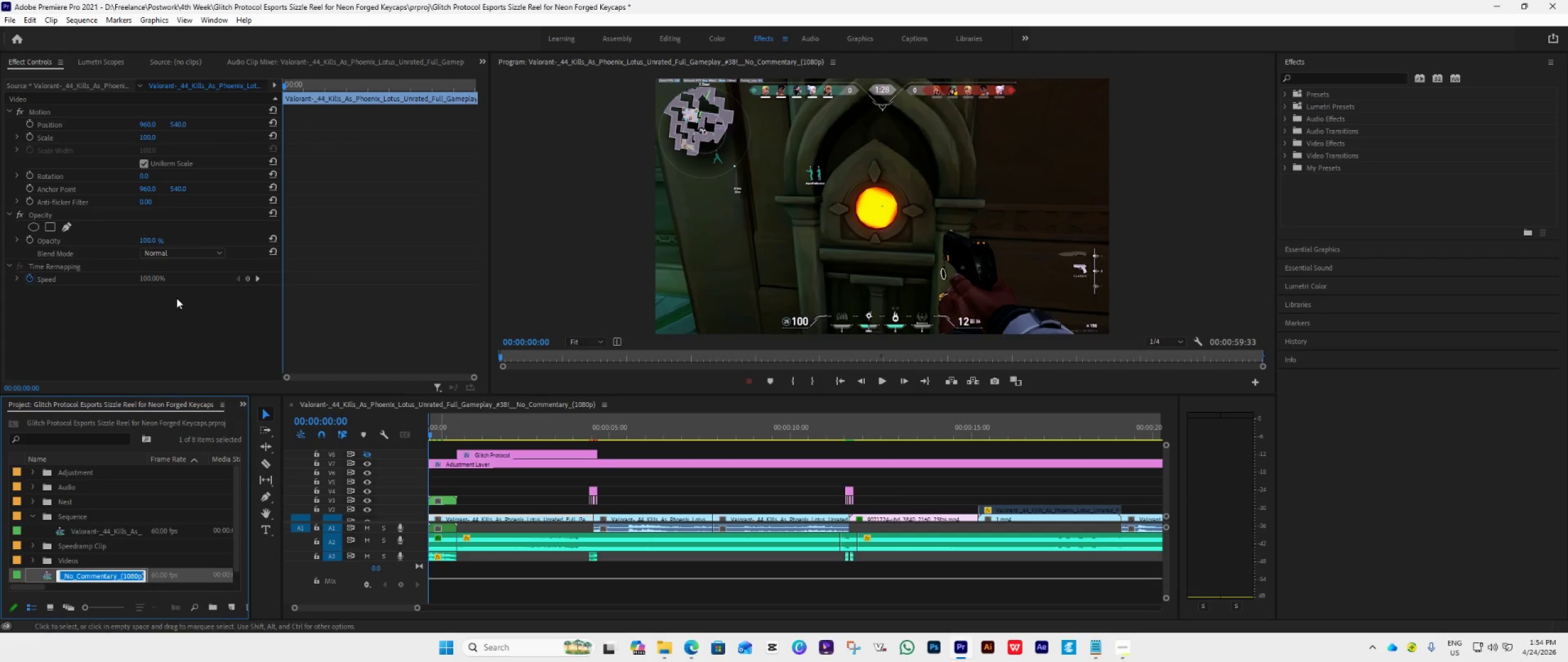 
type(10)
key(Backspace)
key(Backspace)
type(Vertical Video 10180)
key(Backspace)
key(Backspace)
key(Backspace)
type(80x)
 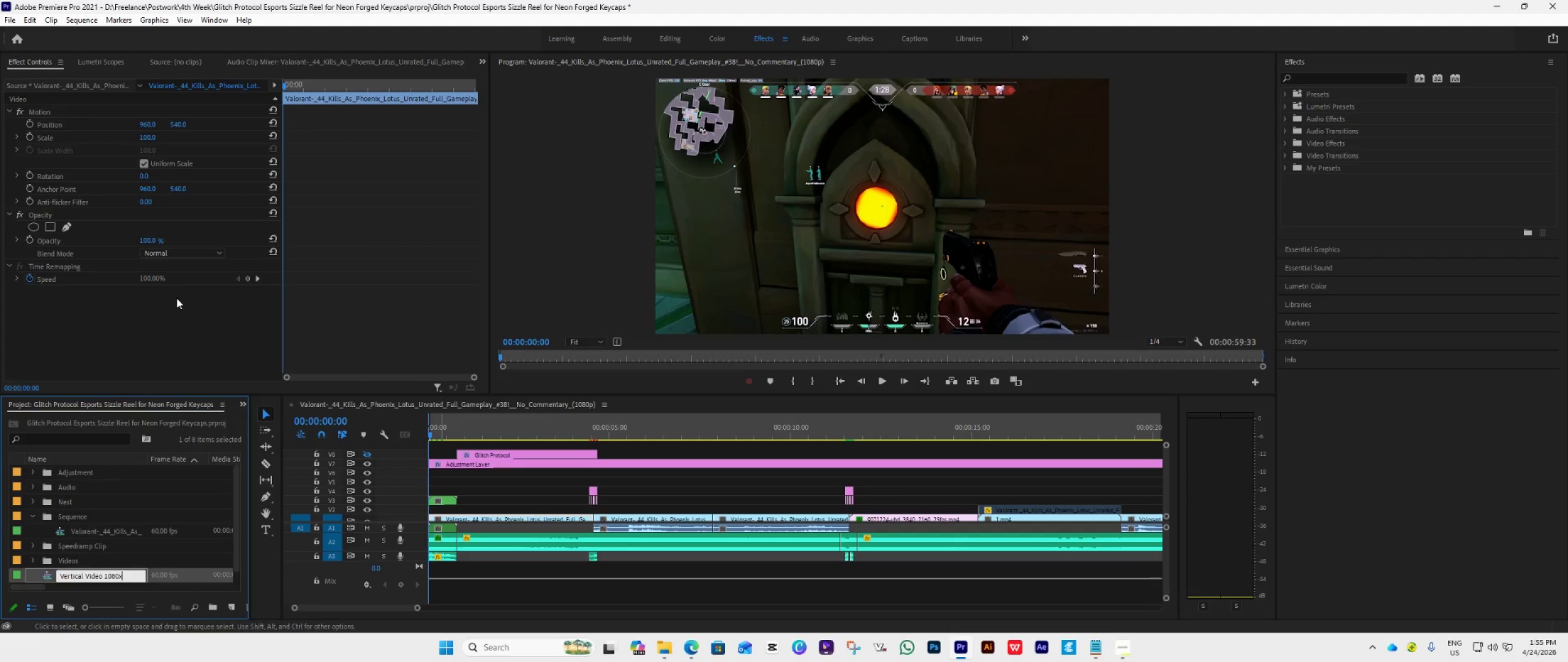 
type(1920)
 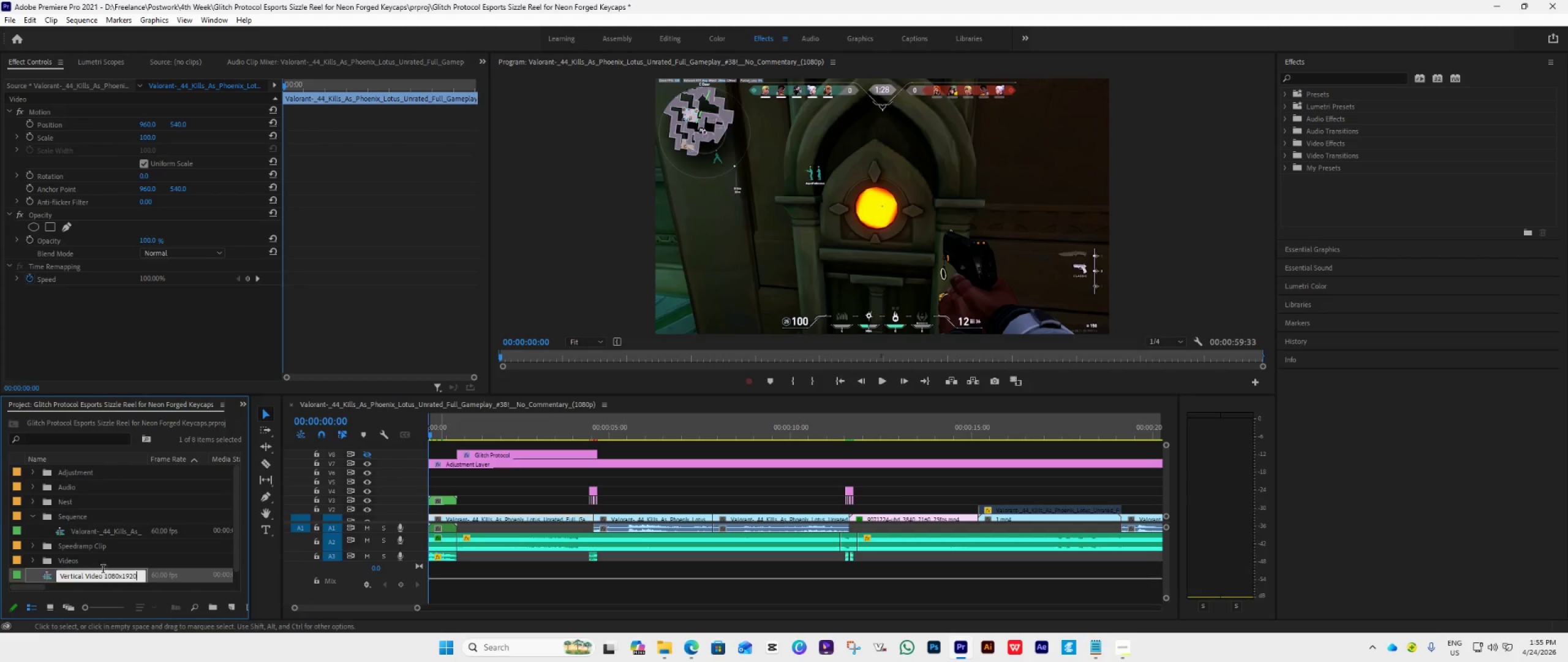 
left_click([87, 529])
 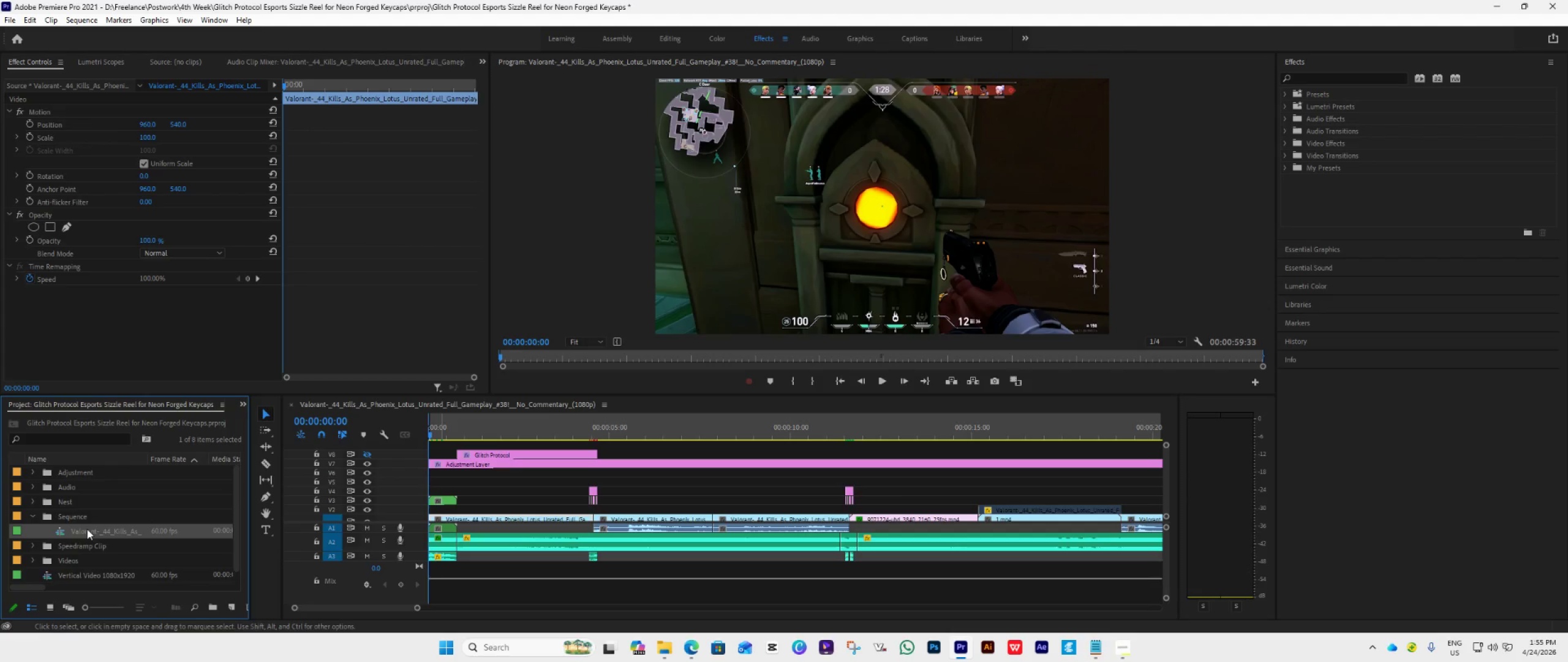 
right_click([87, 529])
 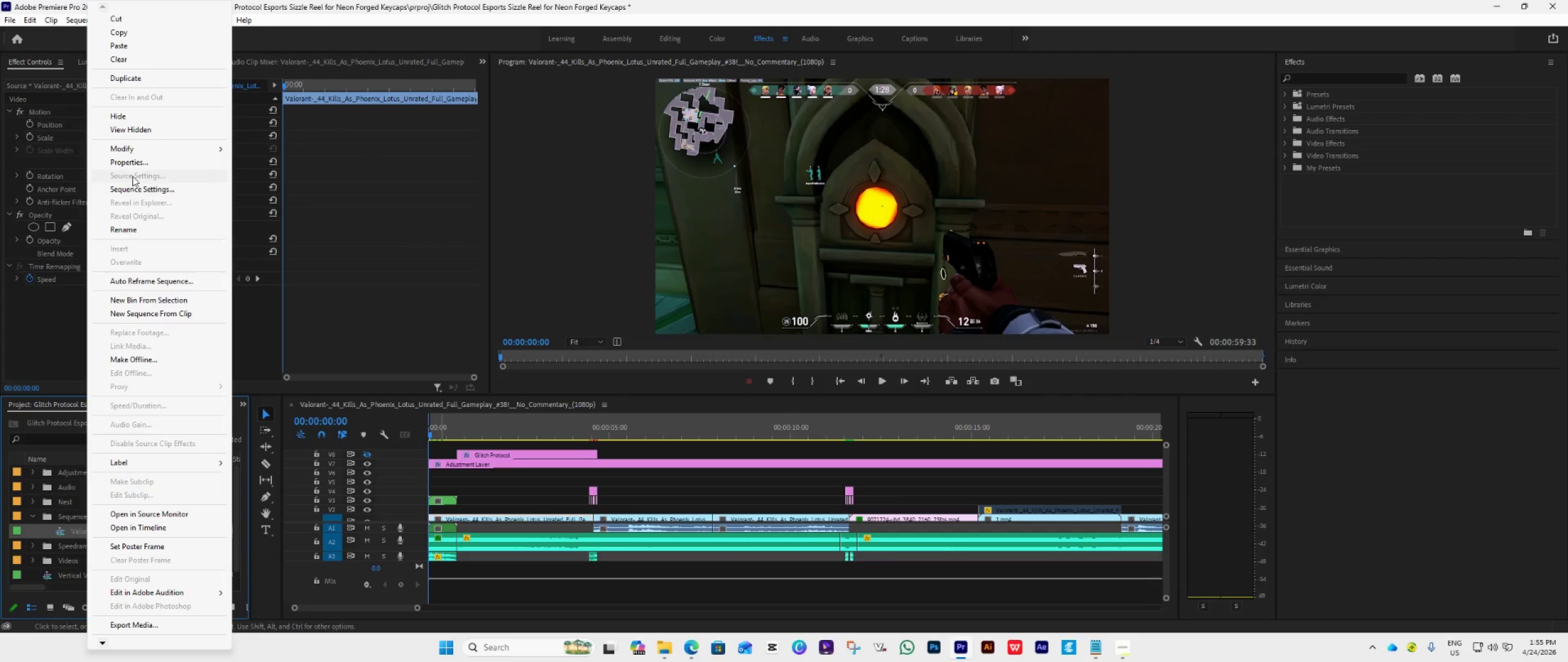 
left_click([140, 230])
 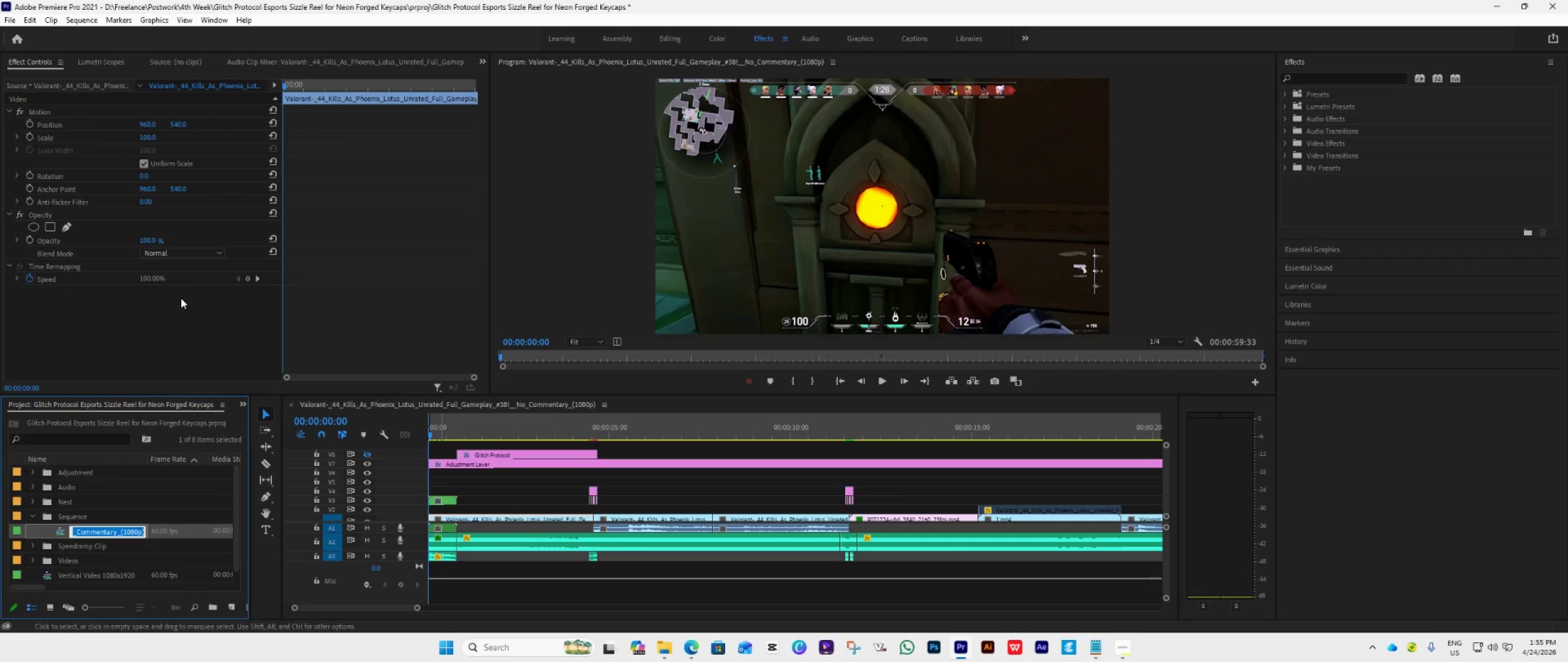 
hold_key(key=ShiftLeft, duration=2.36)
 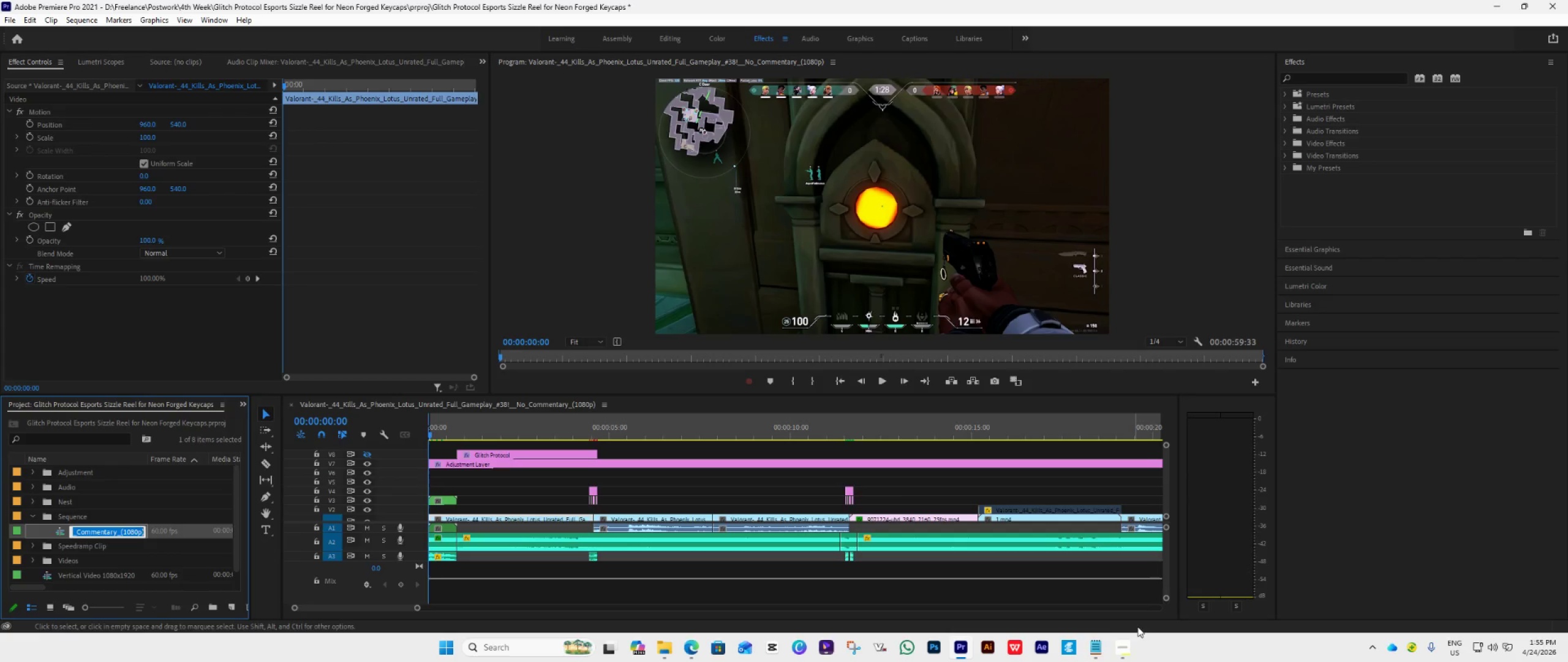 
left_click([1128, 644])
 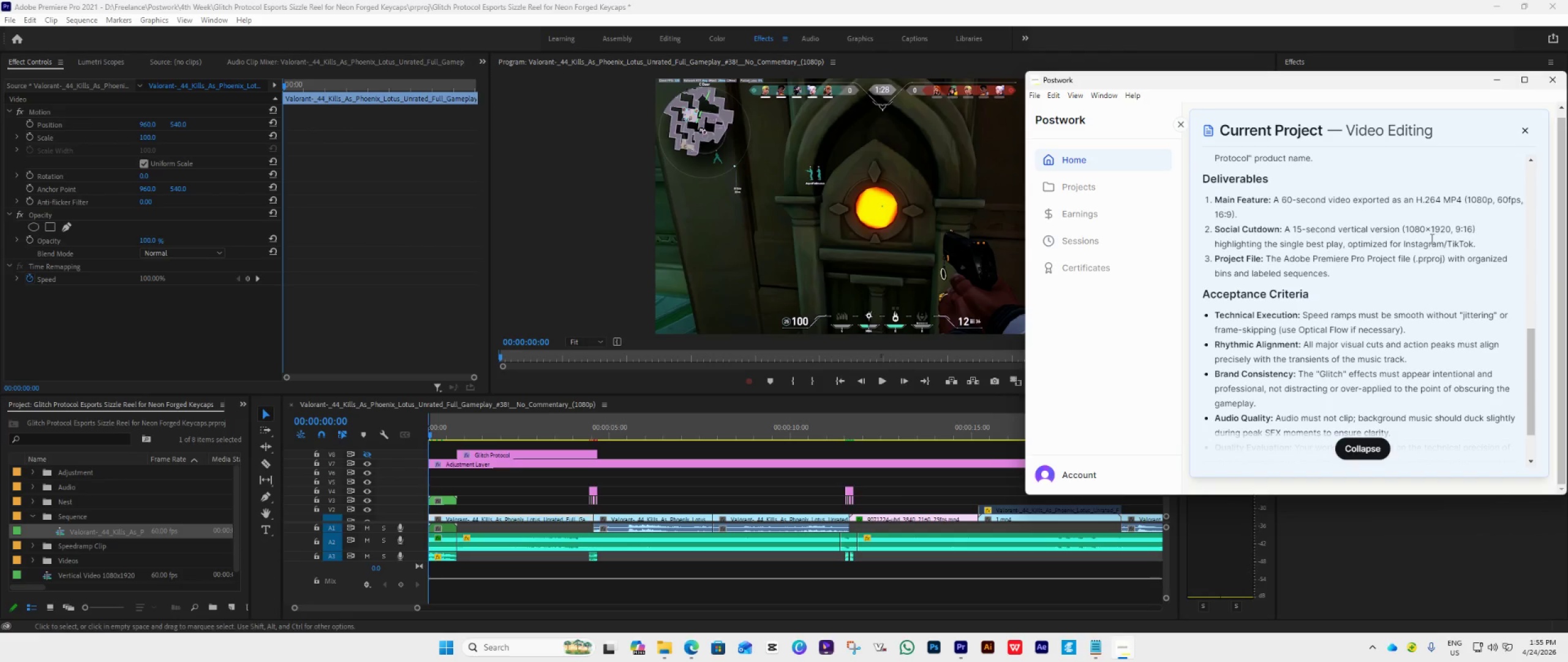 
wait(12.61)
 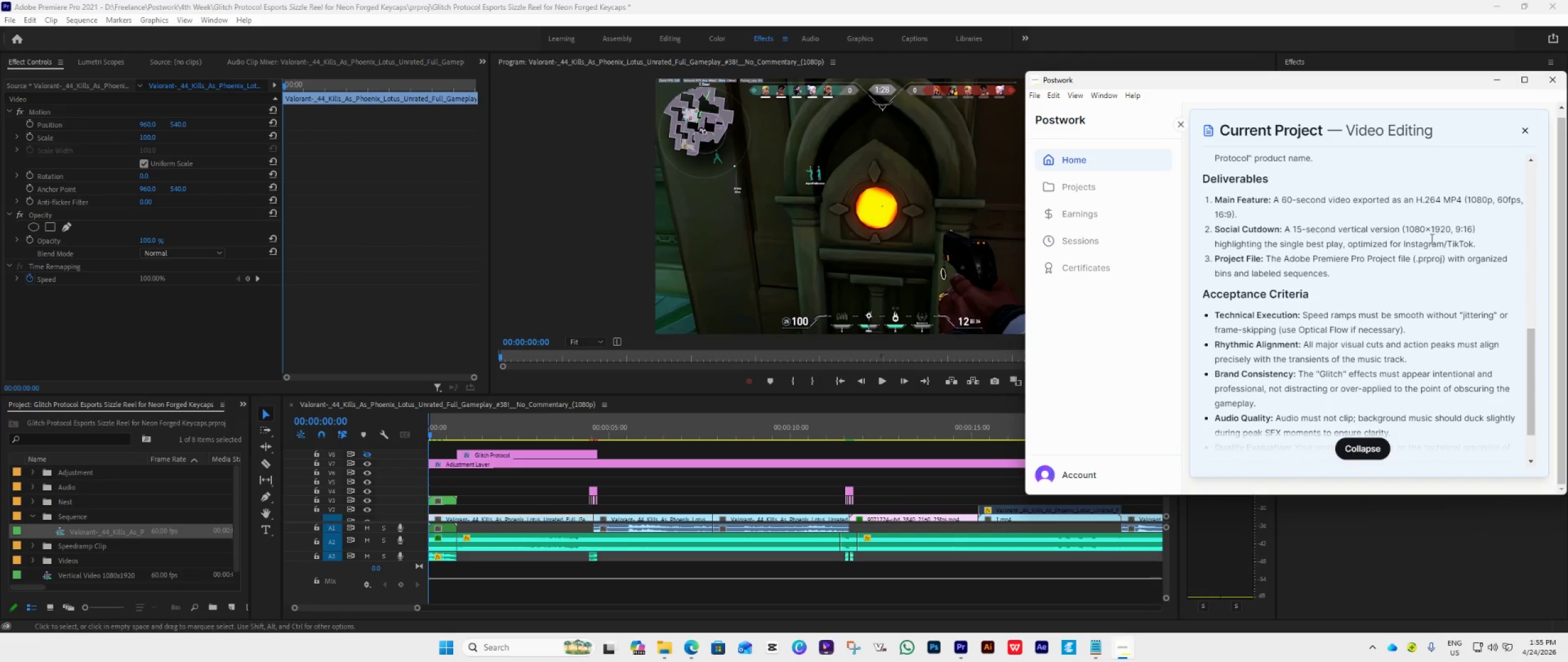 
right_click([77, 534])
 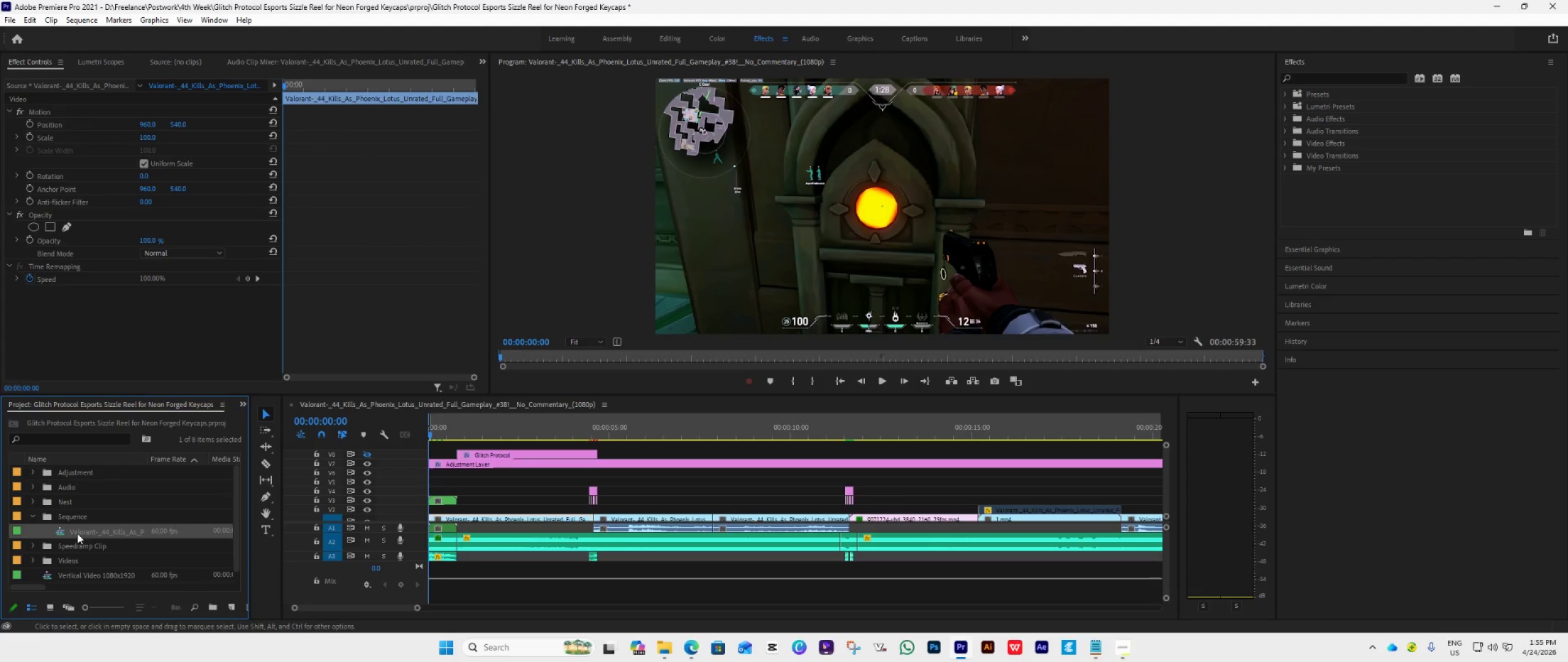 
right_click([75, 531])
 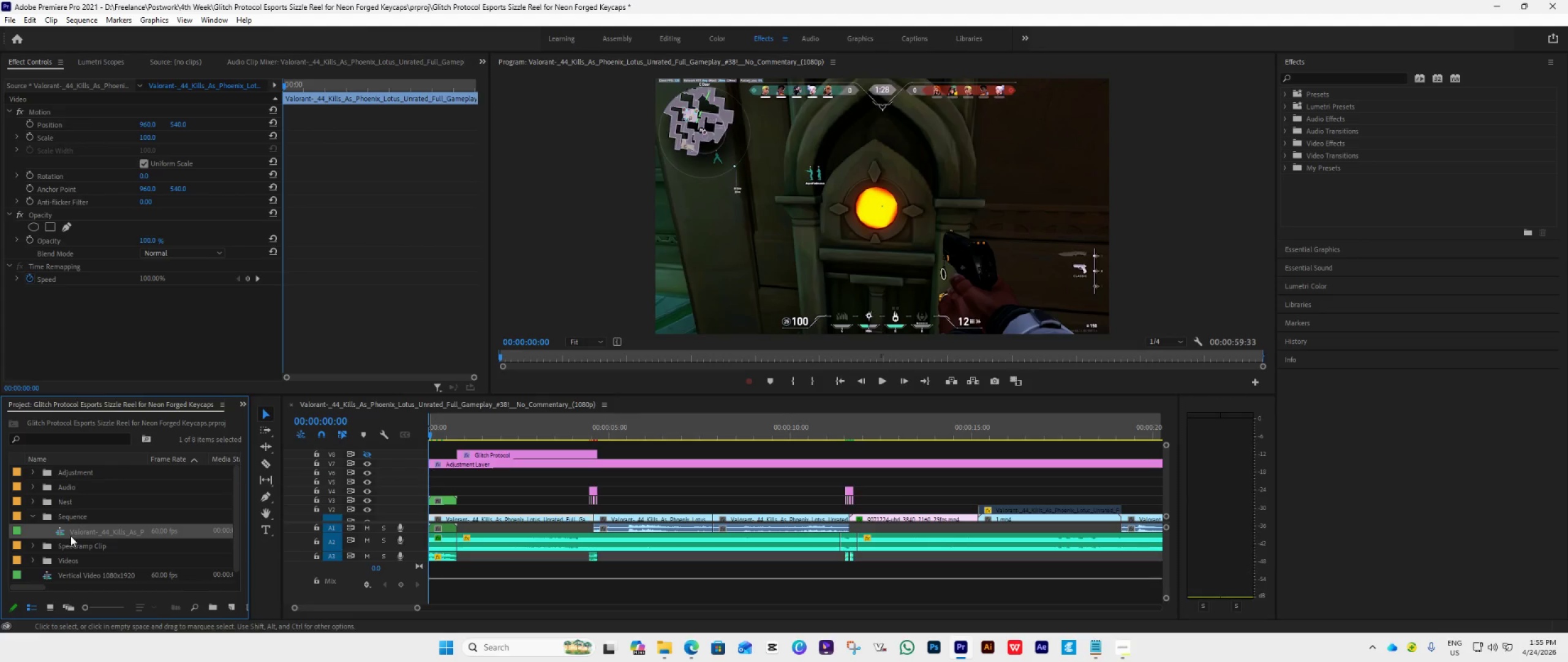 
left_click([75, 546])
 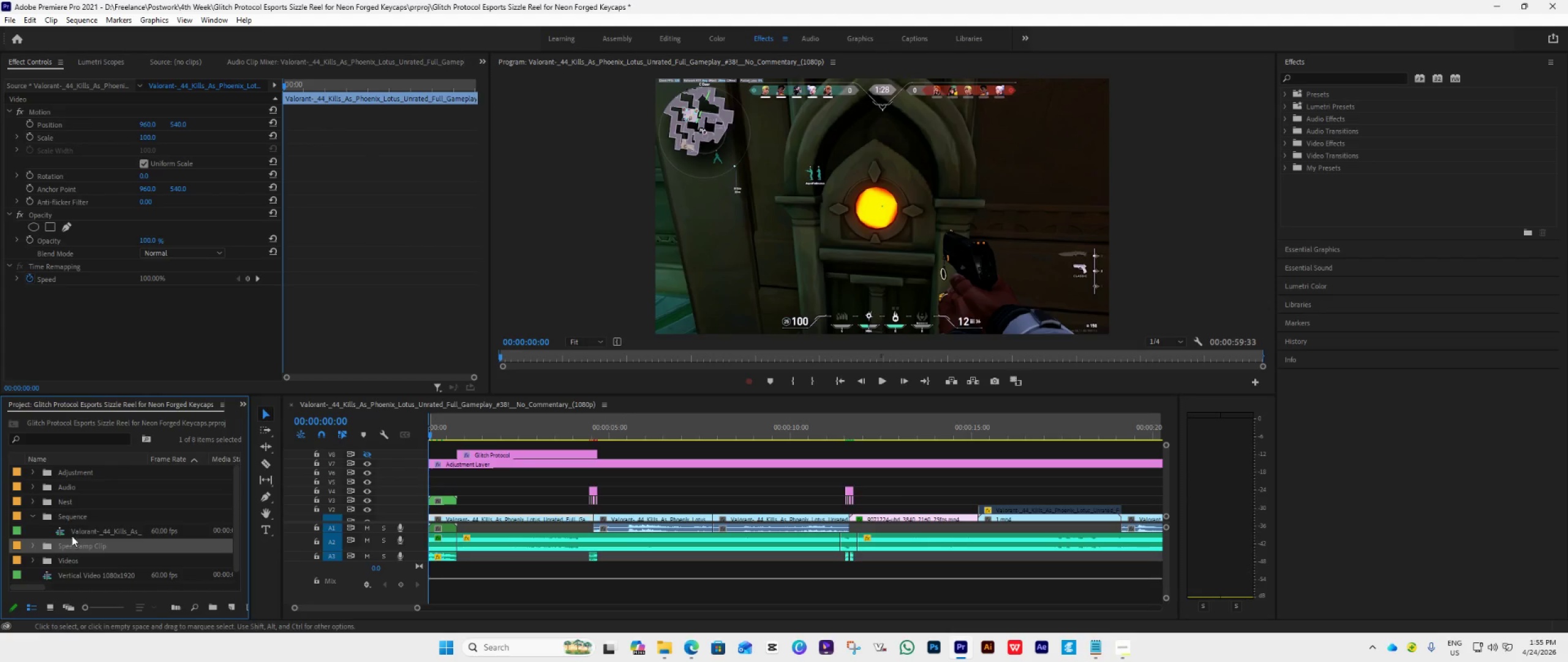 
left_click([70, 535])
 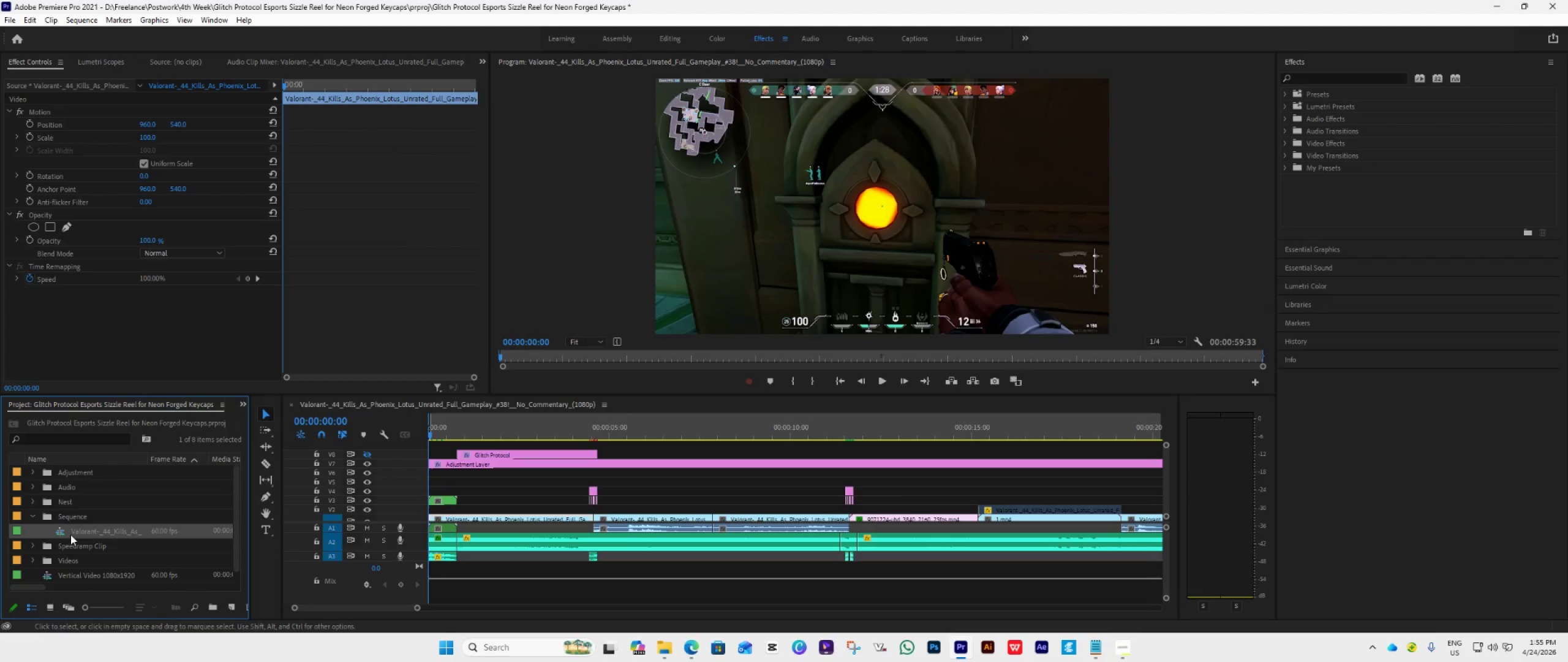 
right_click([70, 535])
 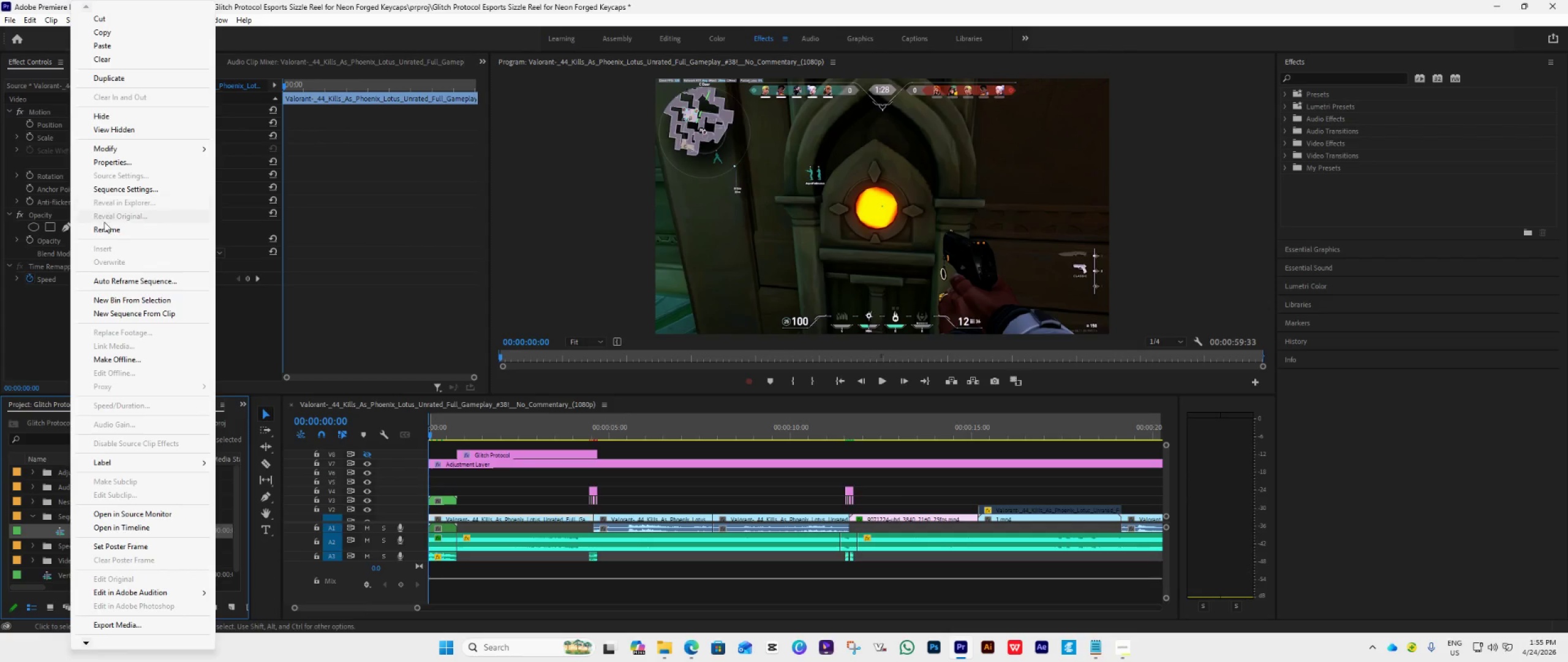 
left_click([104, 228])
 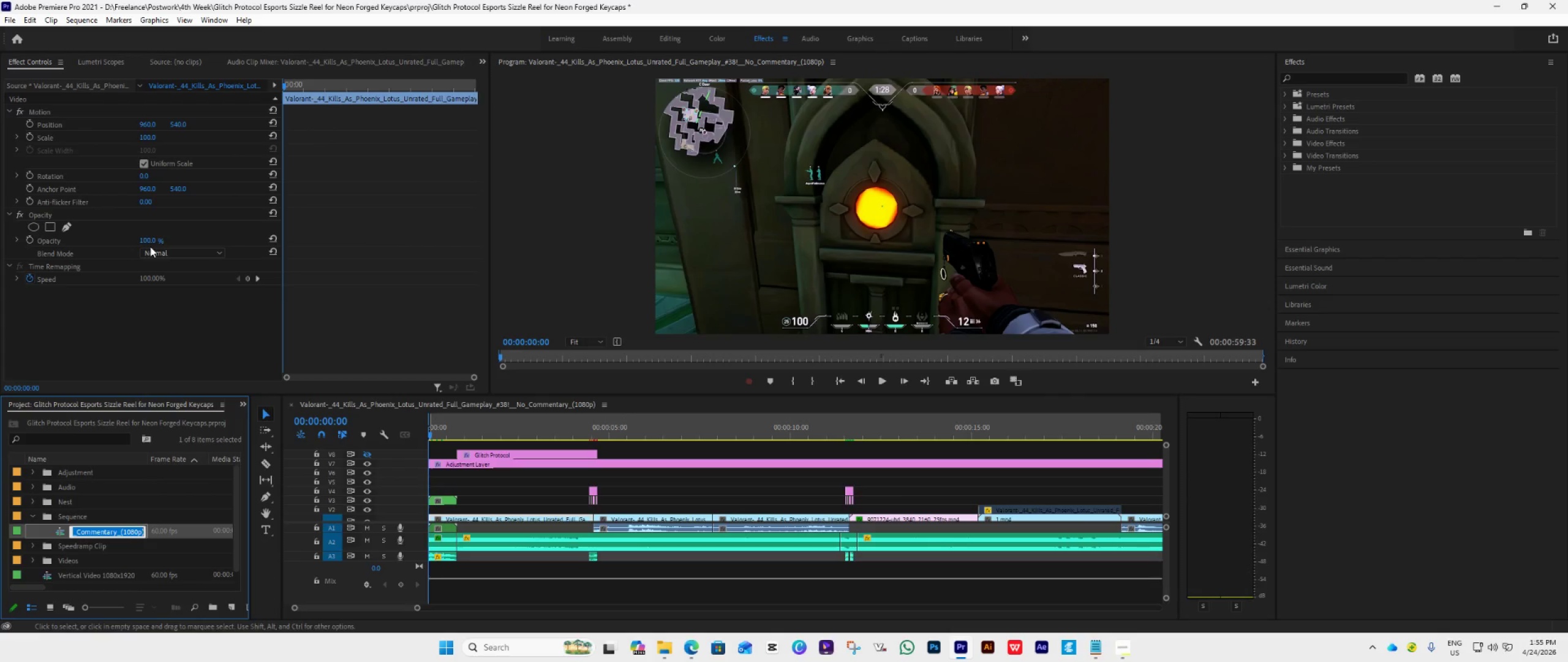 
type(Horizonat)
key(Backspace)
key(Backspace)
type(tal Video 1920x1)
 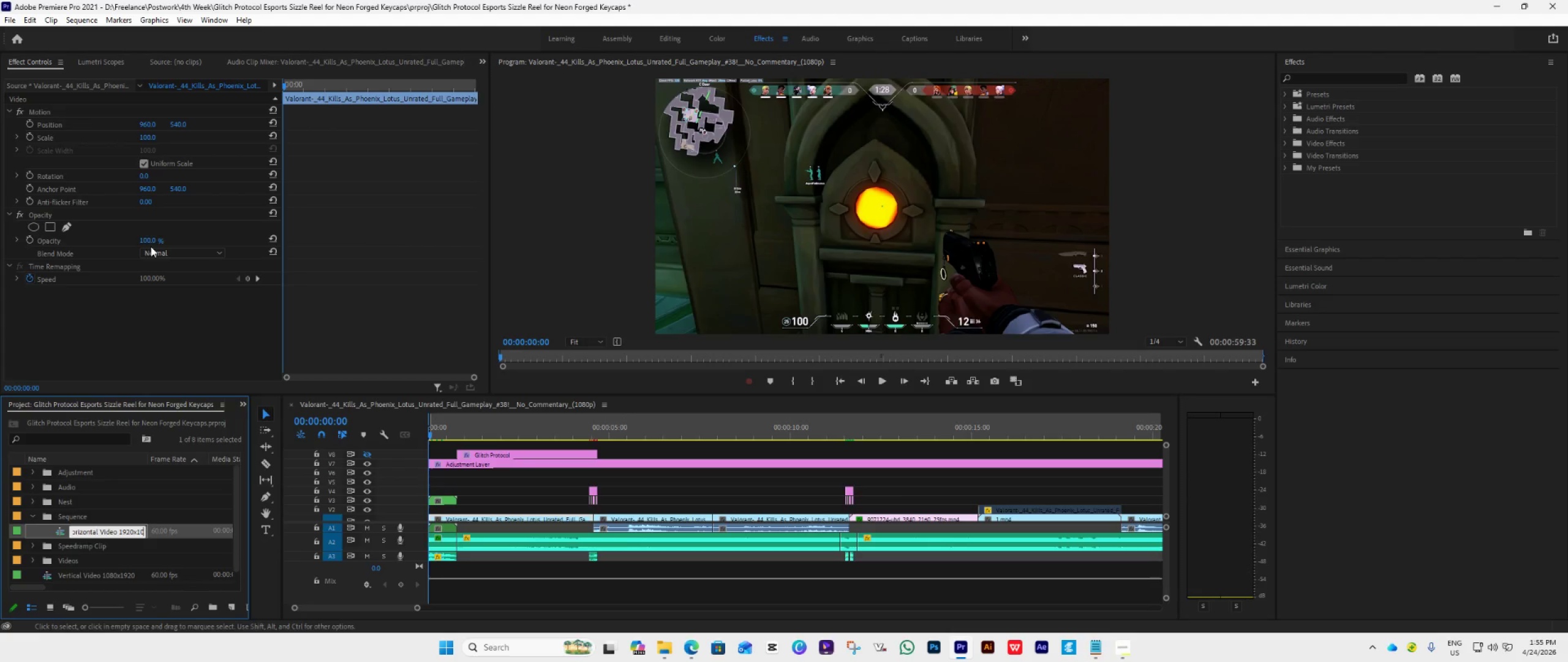 
 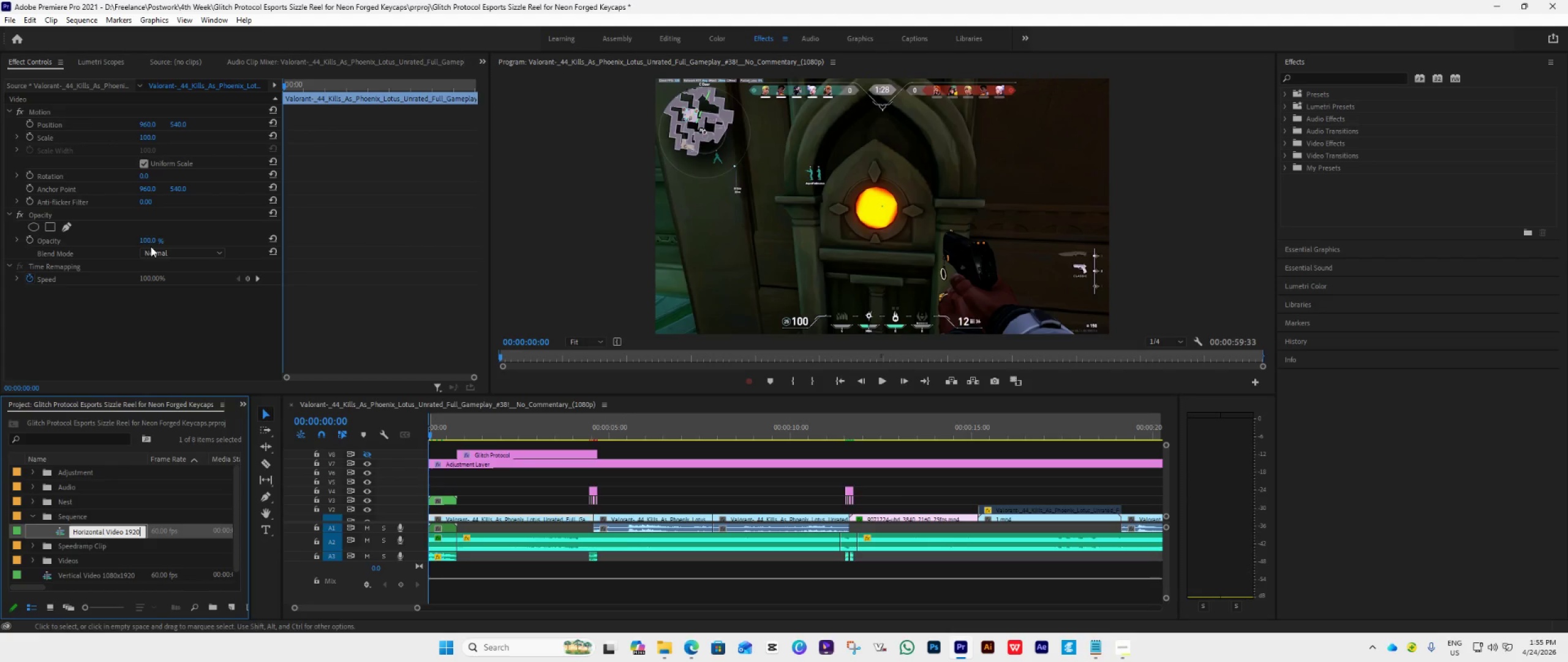 
type(080)
 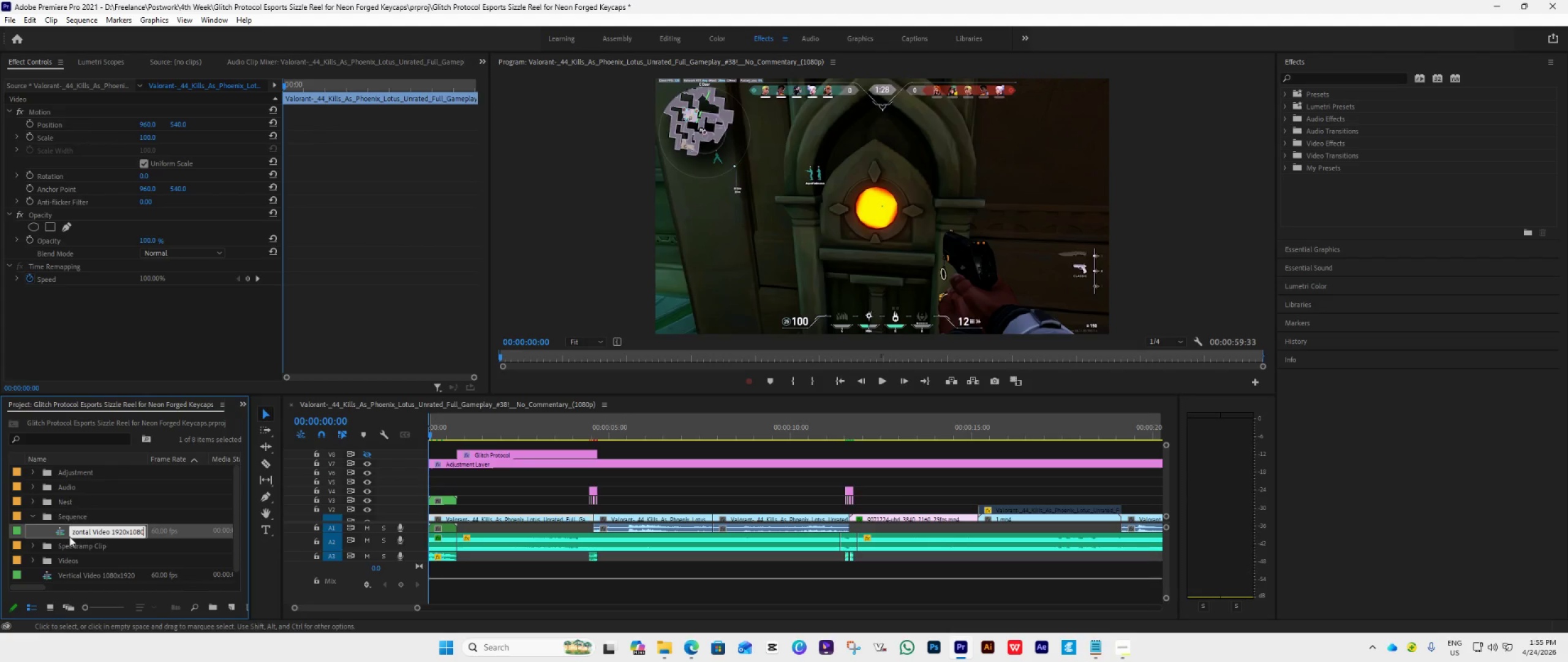 
left_click_drag(start_coordinate=[56, 577], to_coordinate=[69, 519])
 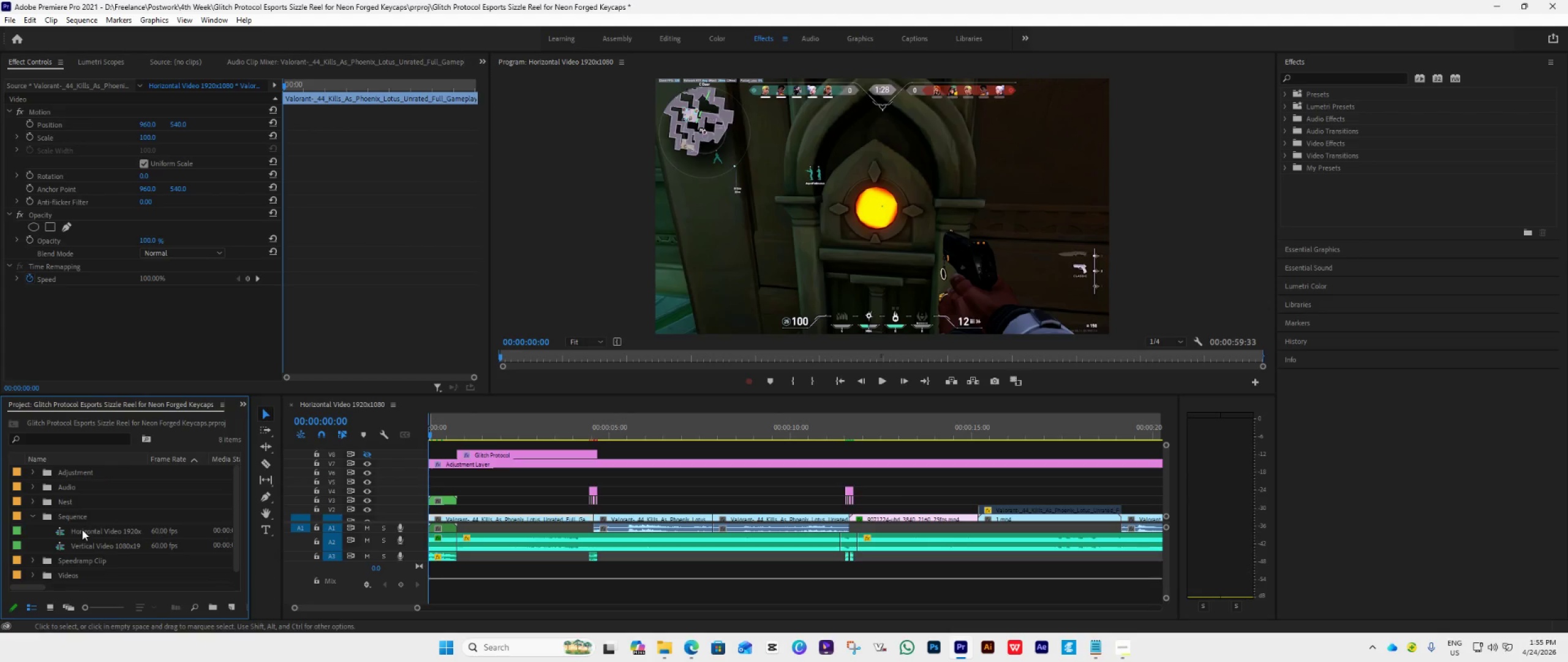 
scroll: coordinate [806, 520], scroll_direction: down, amount: 17.0
 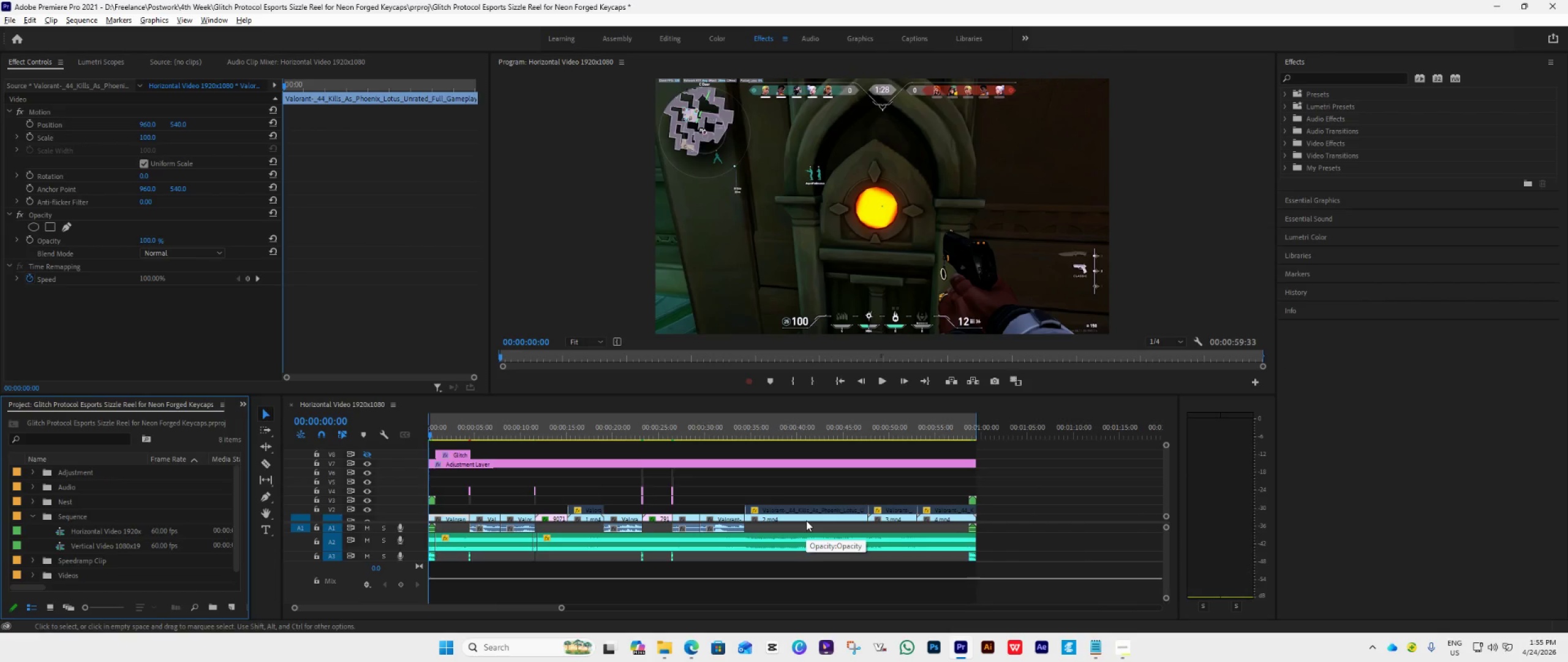 
hold_key(key=AltLeft, duration=1.51)
 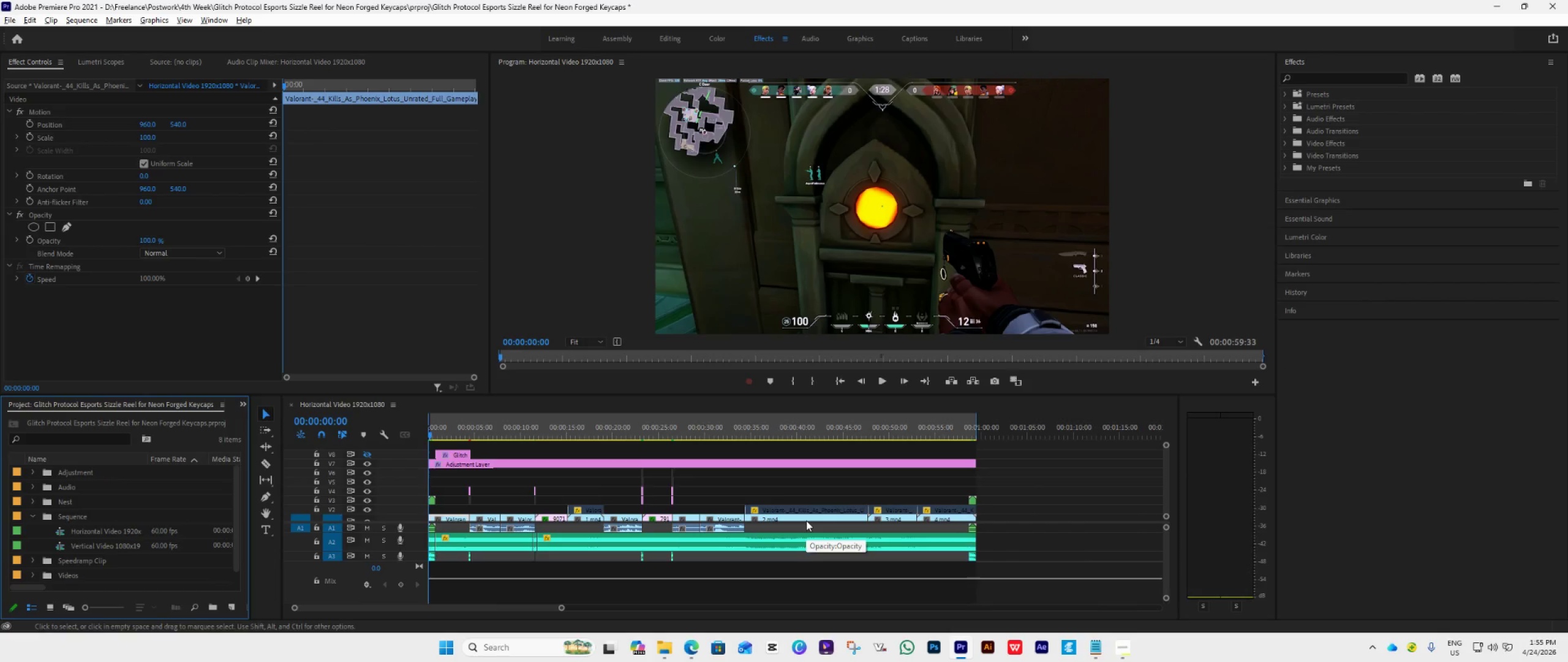 
scroll: coordinate [806, 520], scroll_direction: up, amount: 3.0
 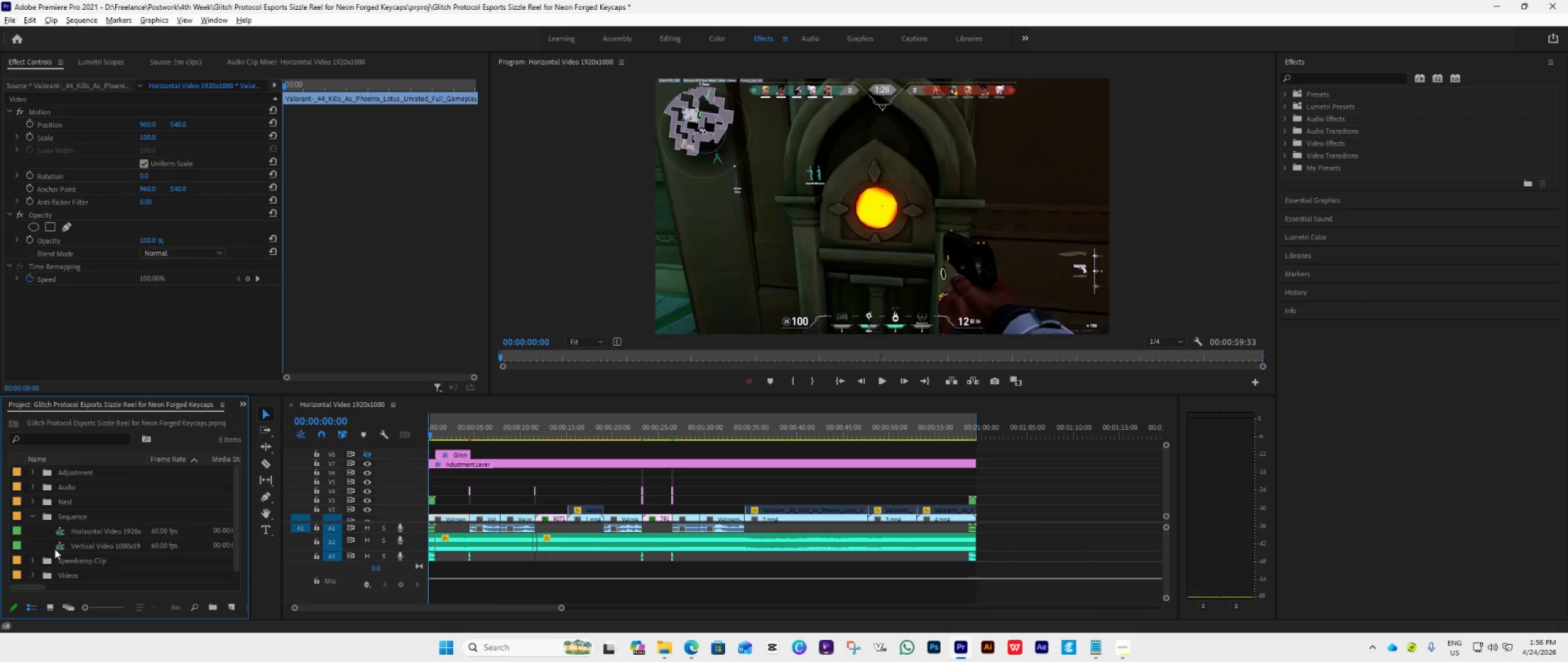 
double_click([64, 547])
 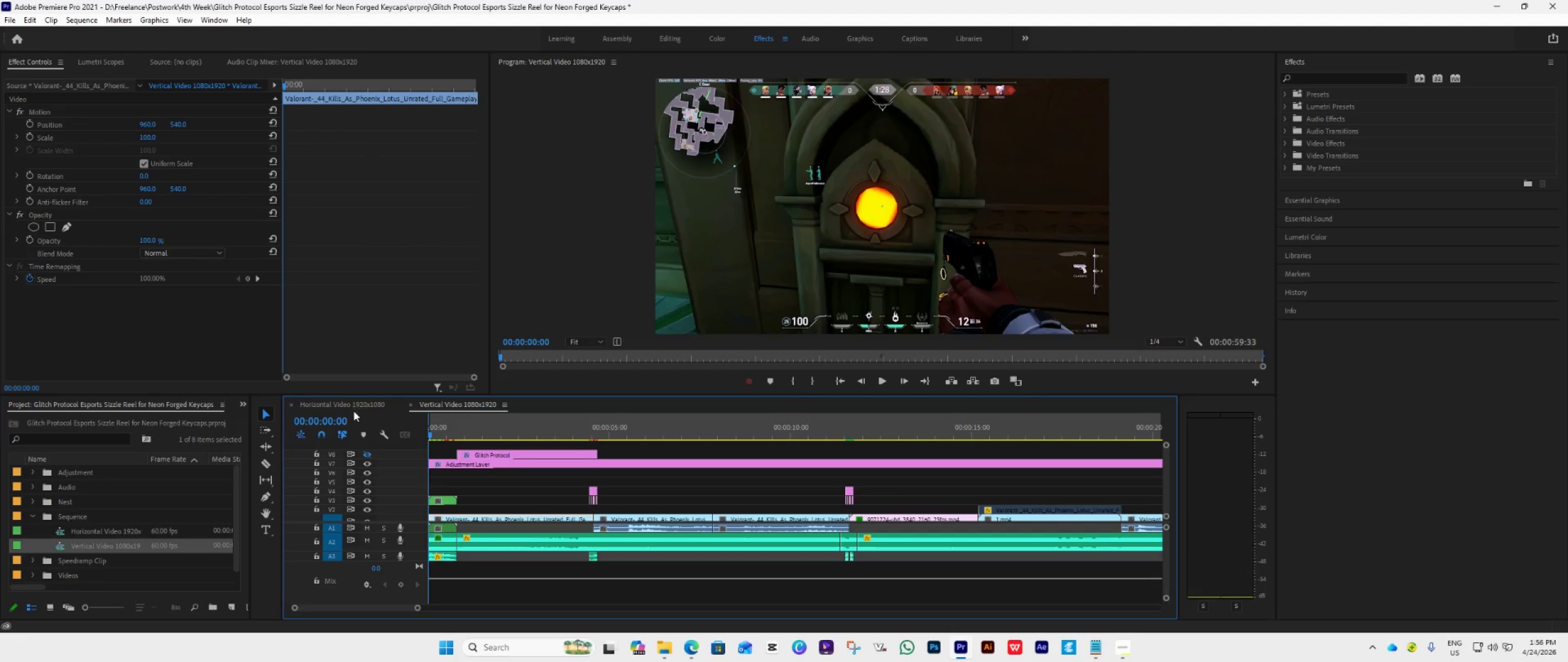 
double_click([336, 403])
 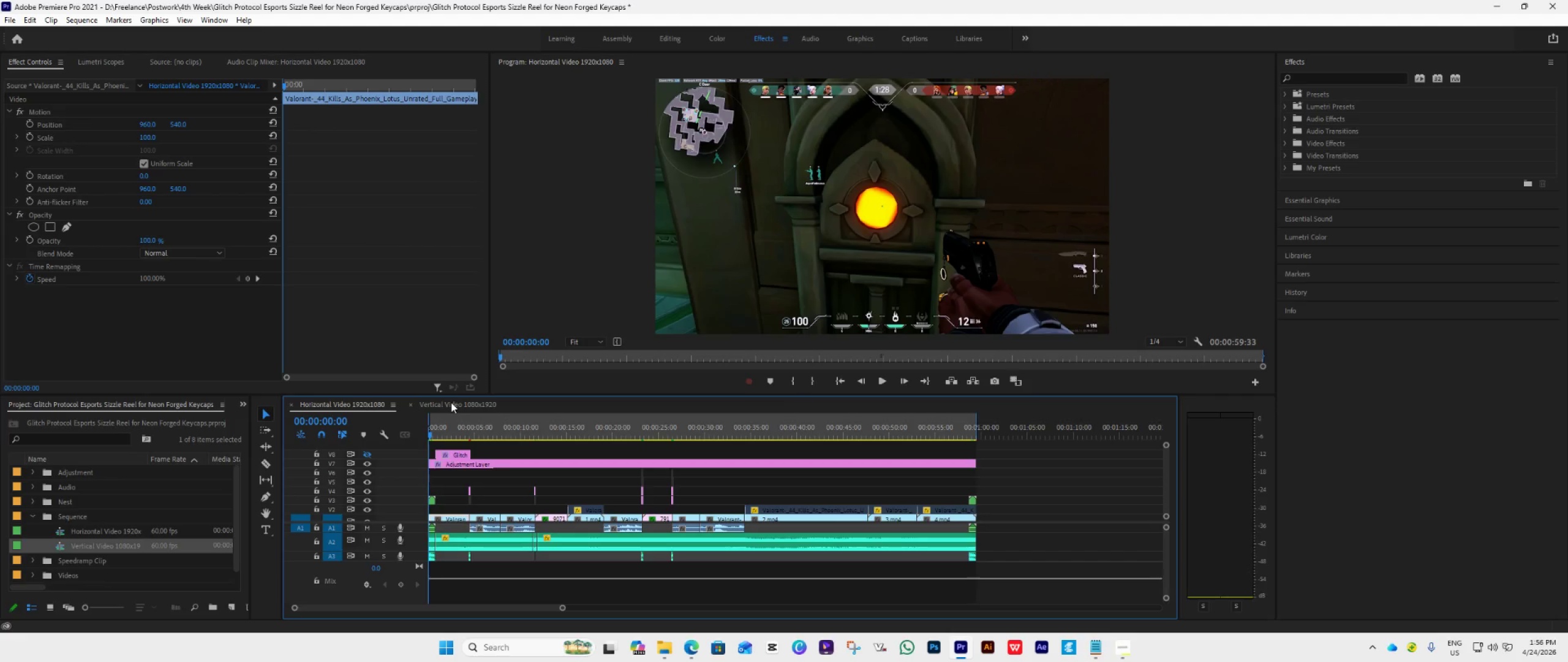 
double_click([451, 402])
 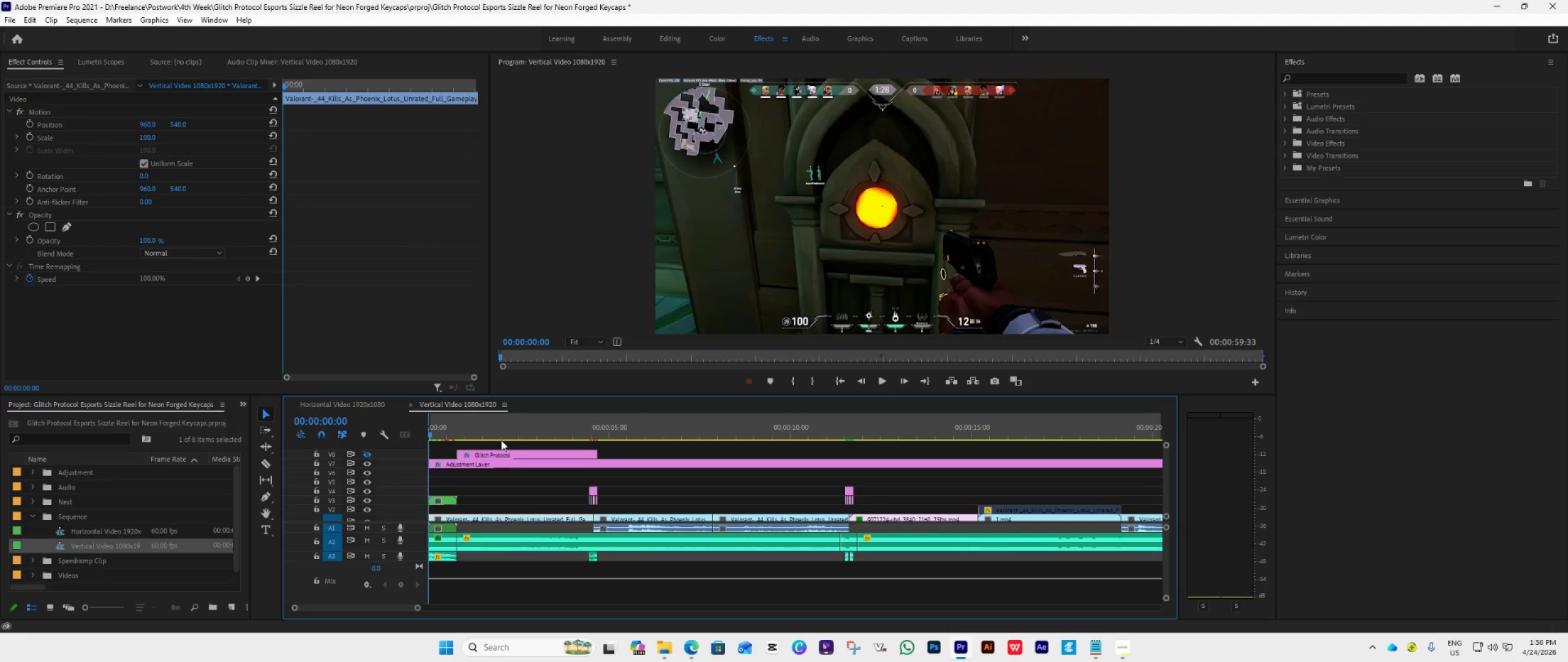 
wait(6.78)
 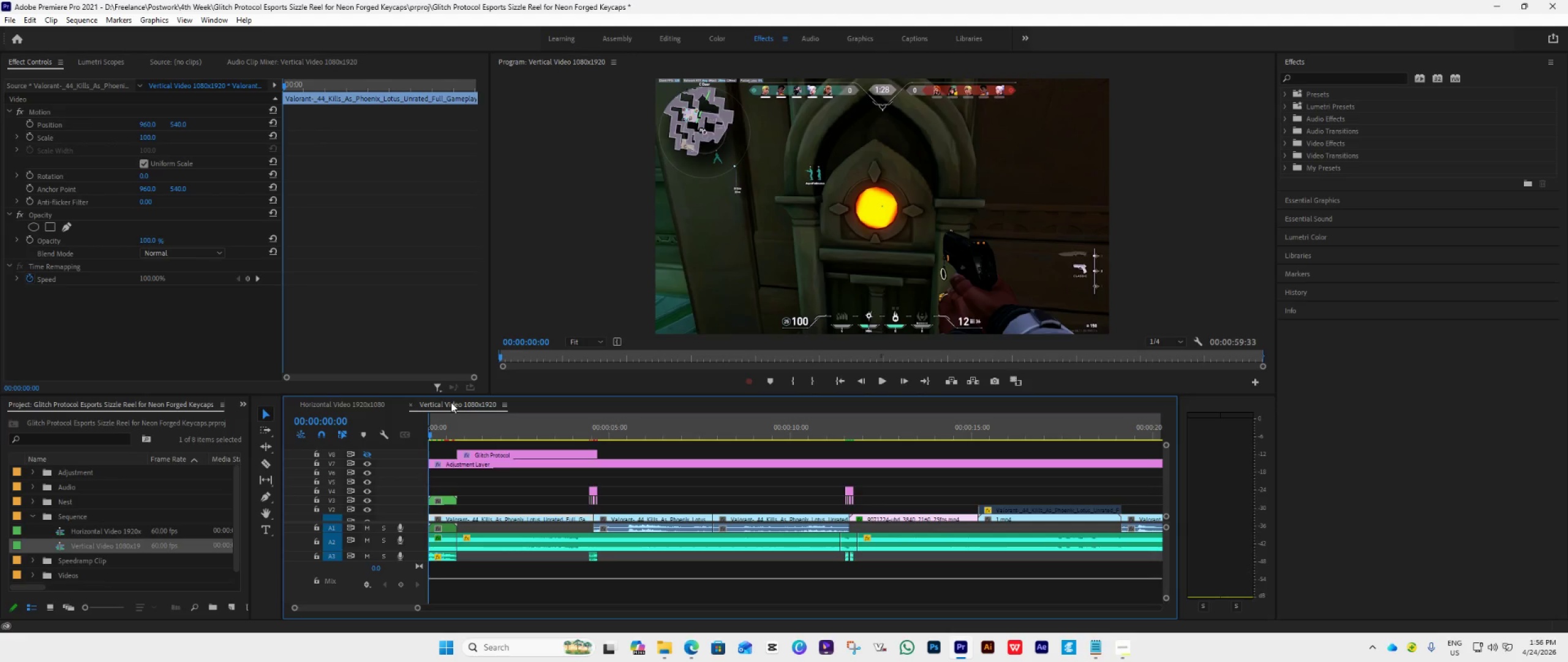 
right_click([119, 543])
 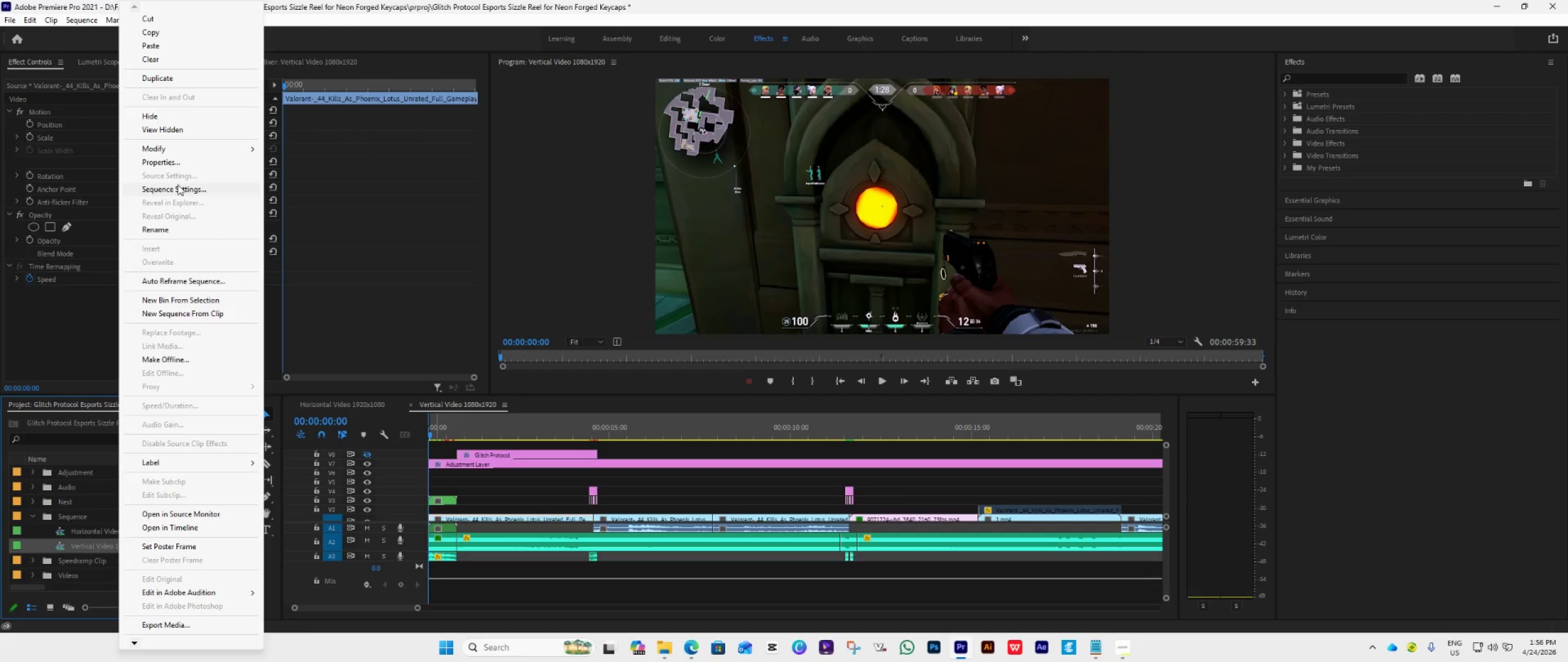 
left_click([178, 185])
 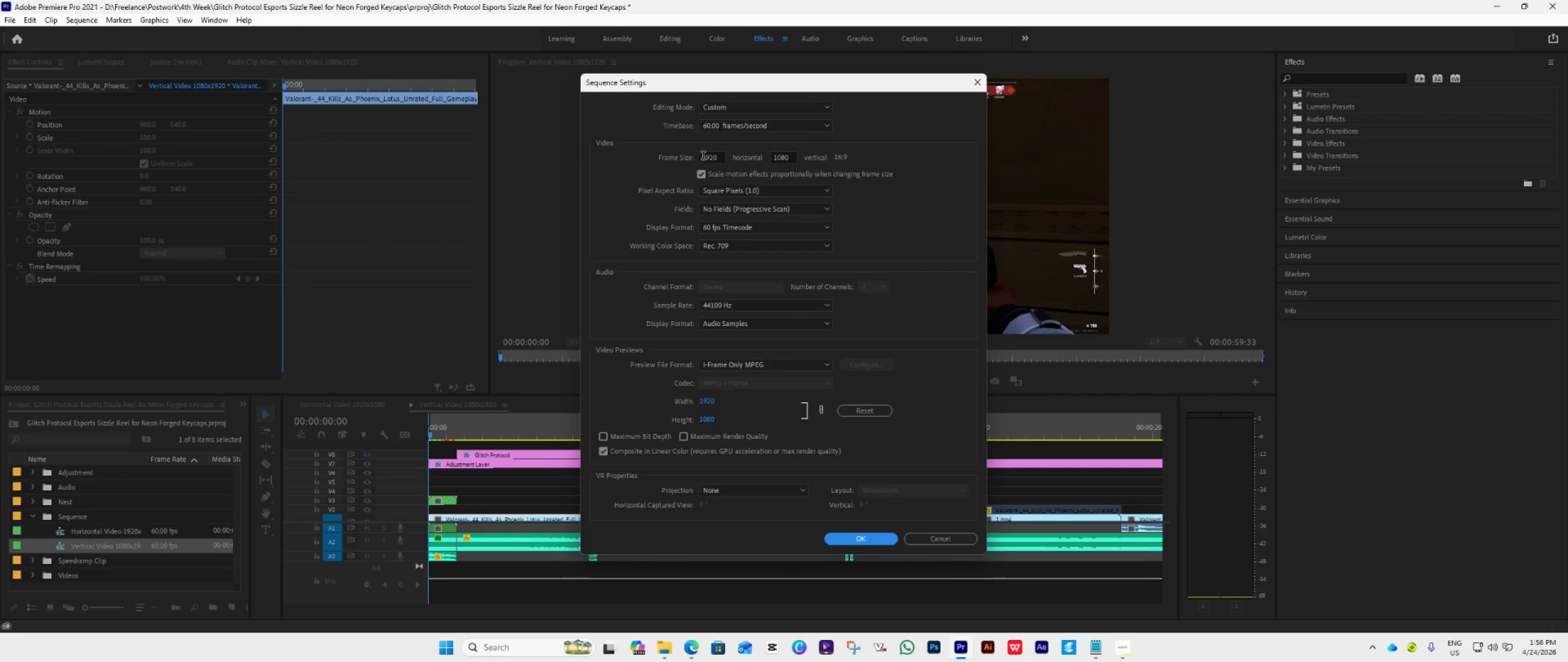 
left_click([719, 159])
 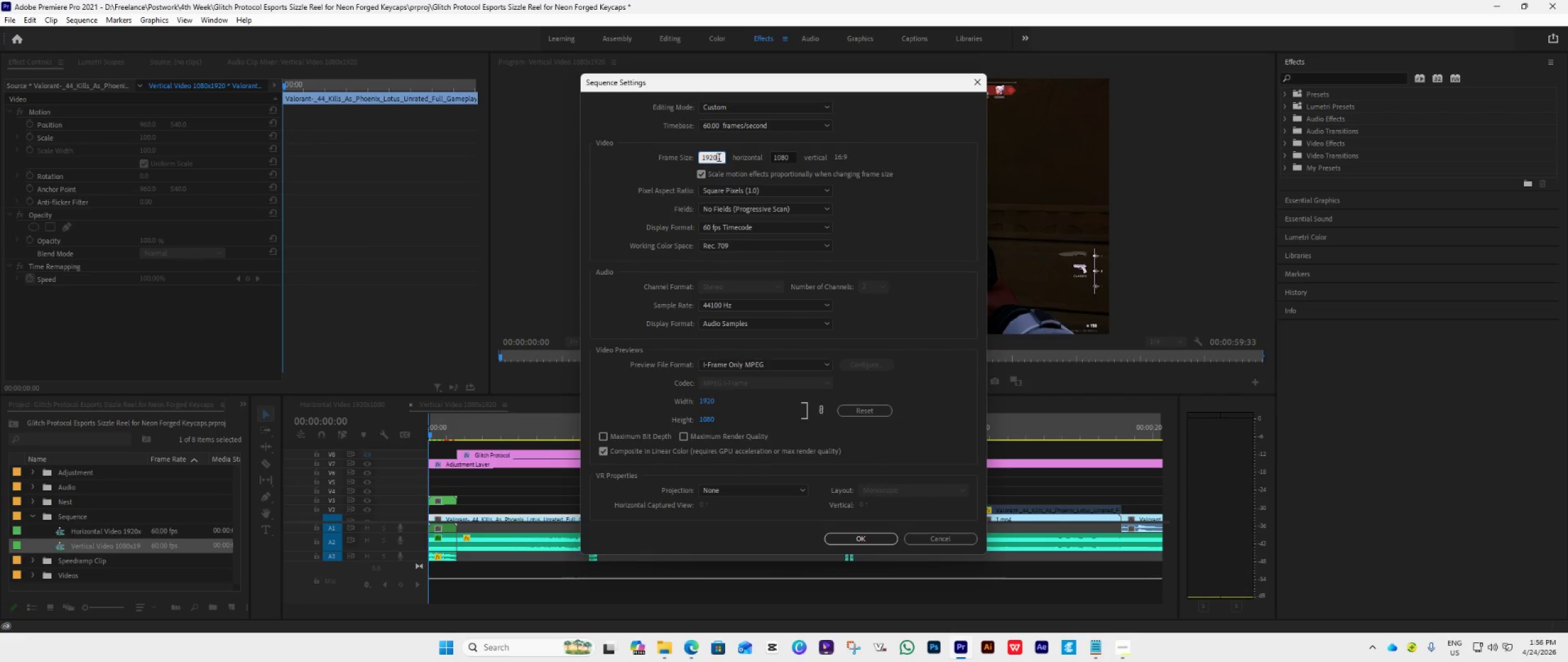 
key(Backspace)
 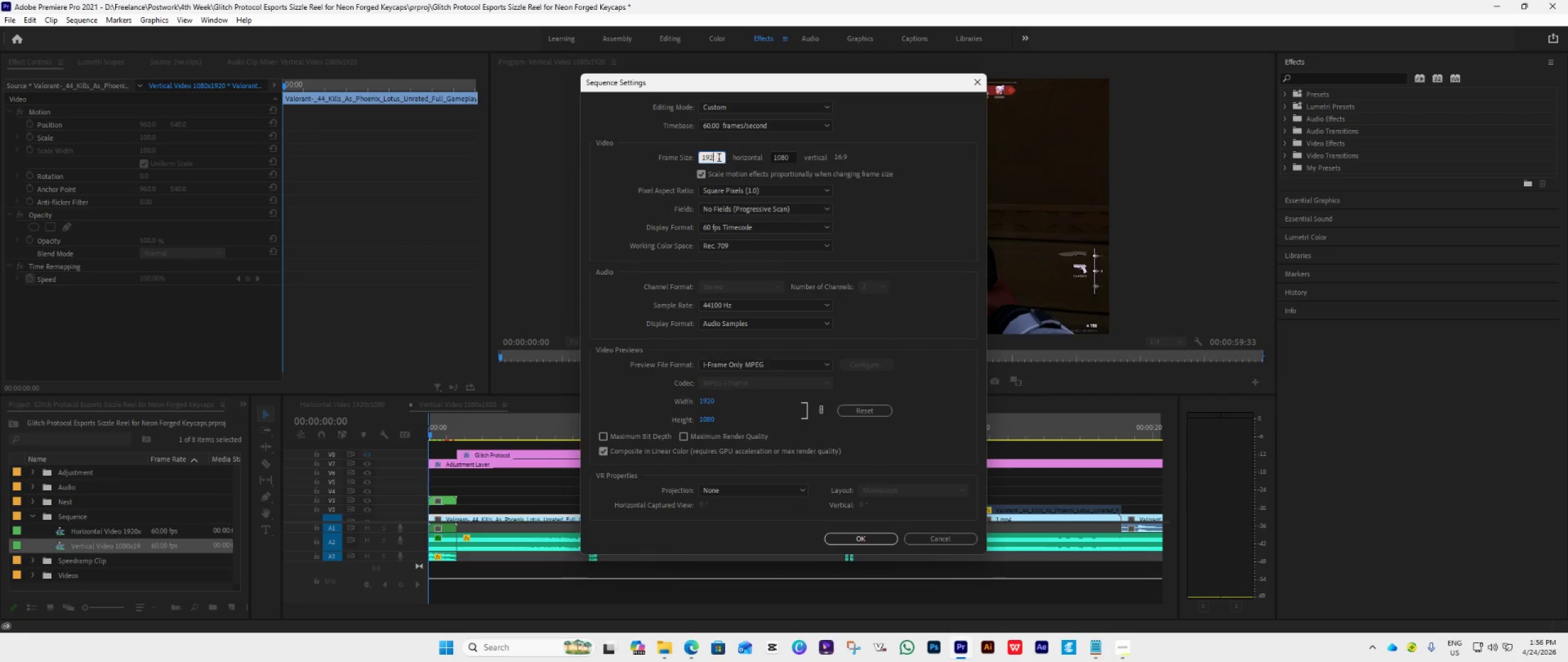 
key(Backspace)
 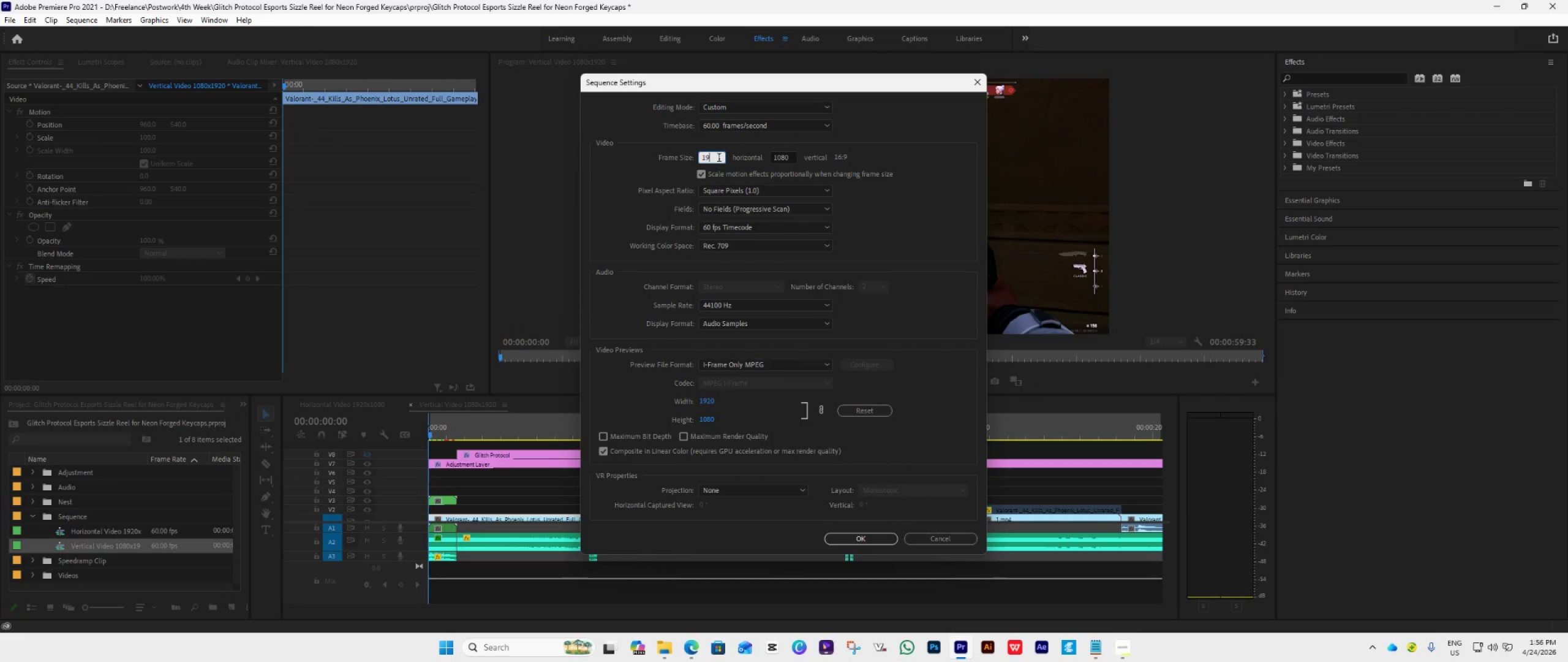 
key(Backspace)
 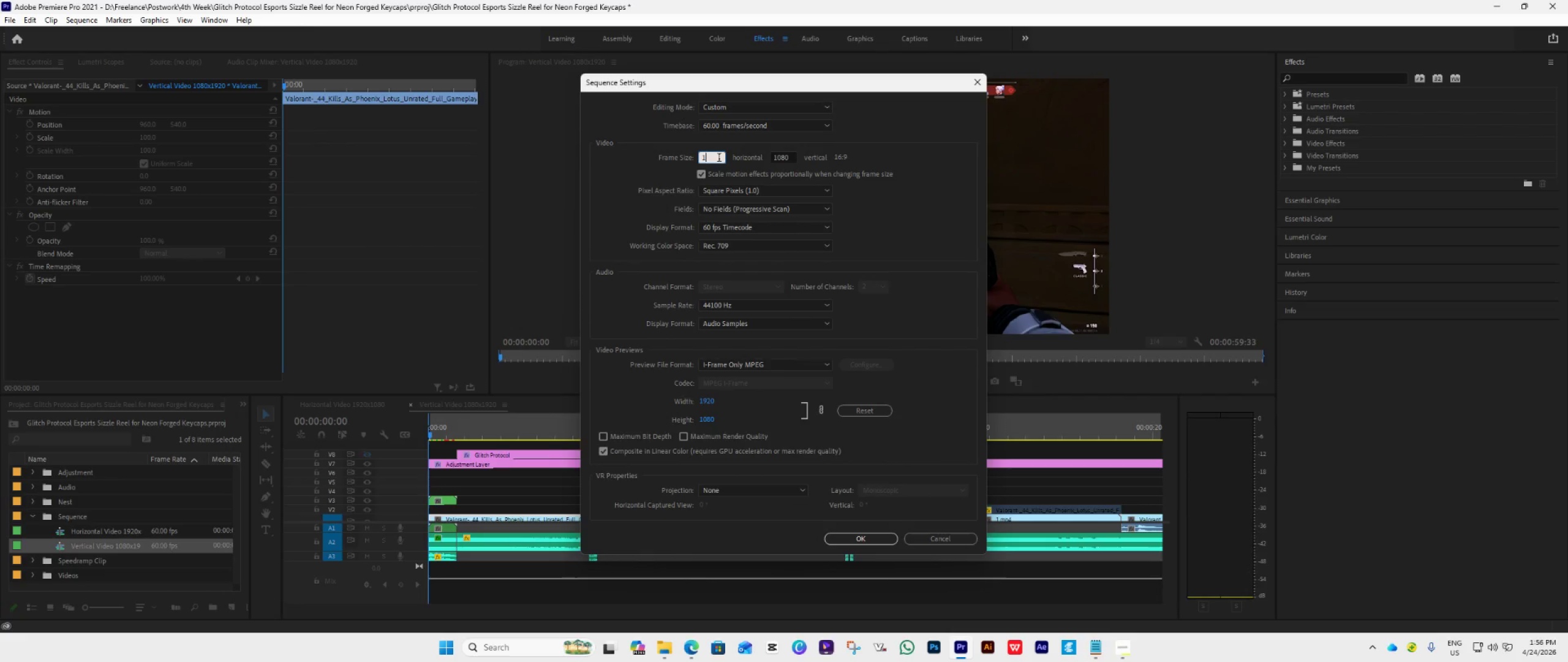 
key(Backspace)
 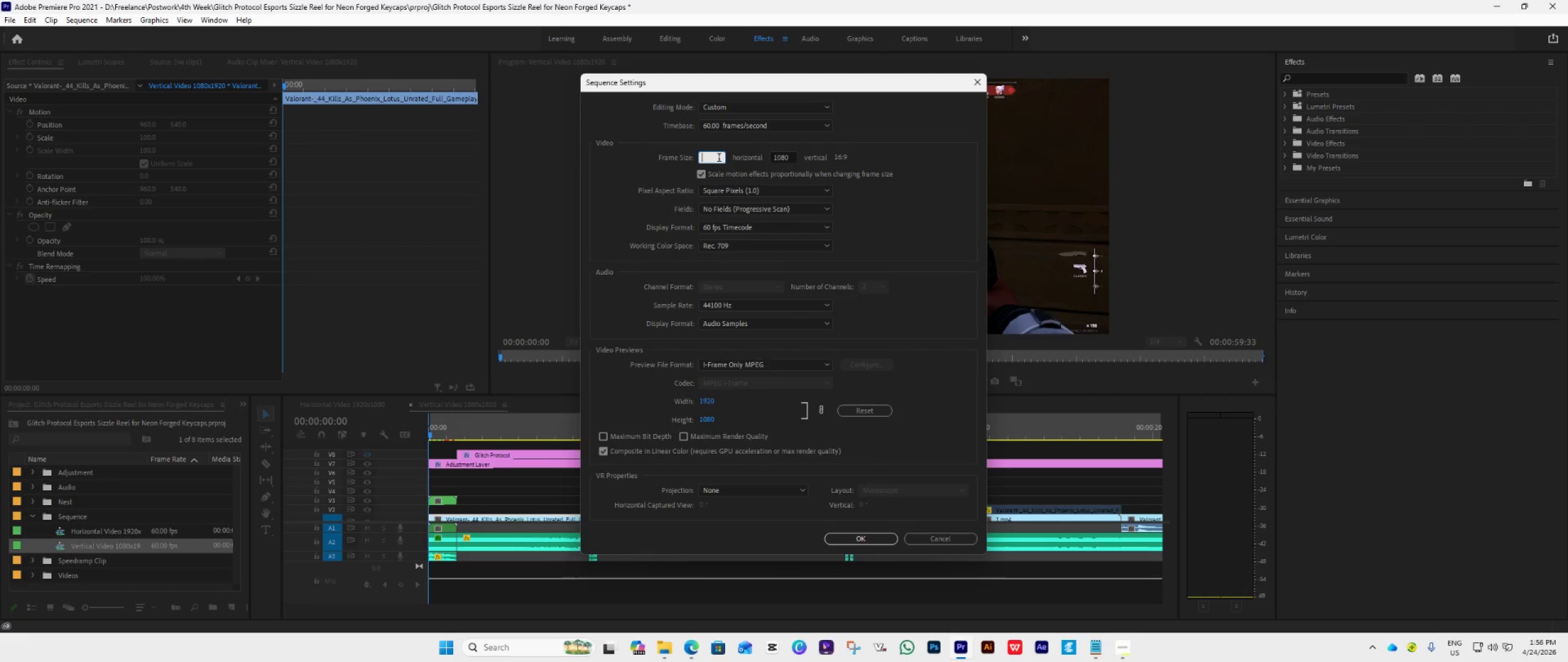 
key(Backspace)
 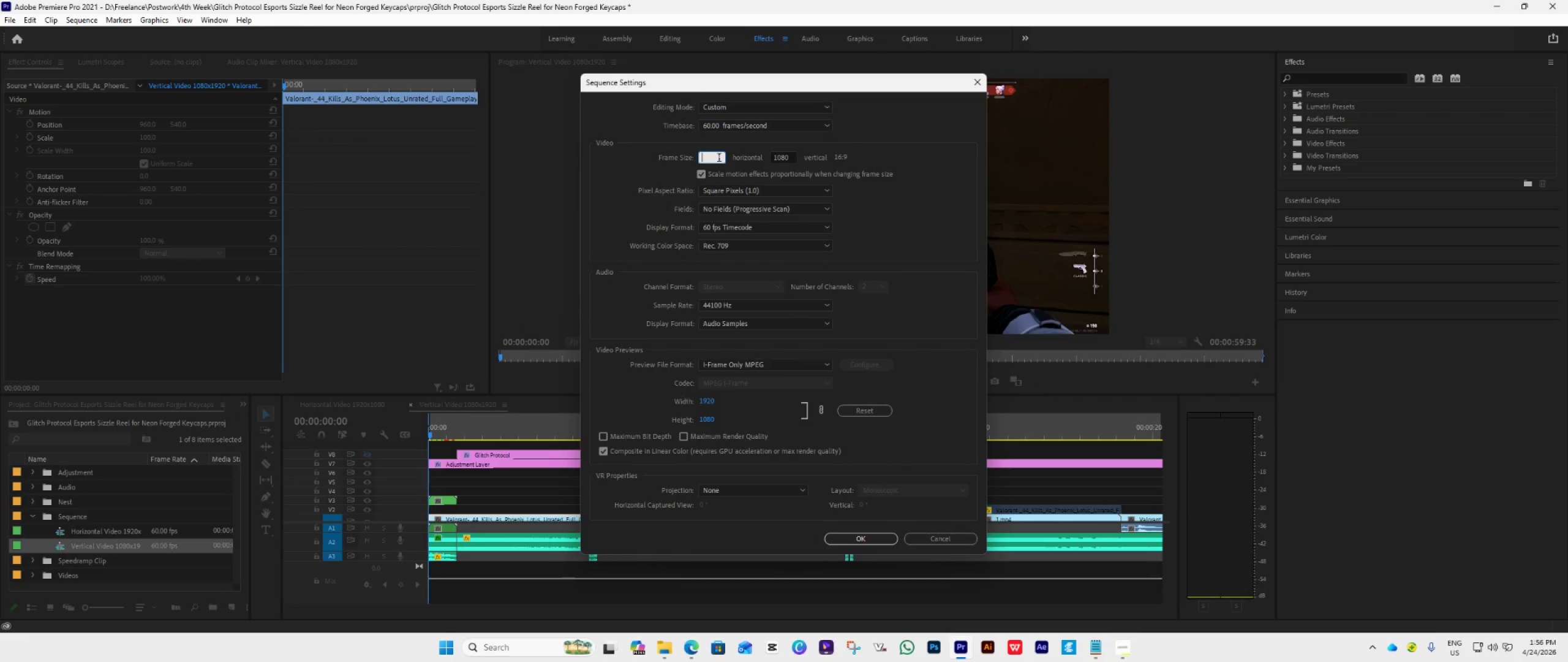 
type(1080)
 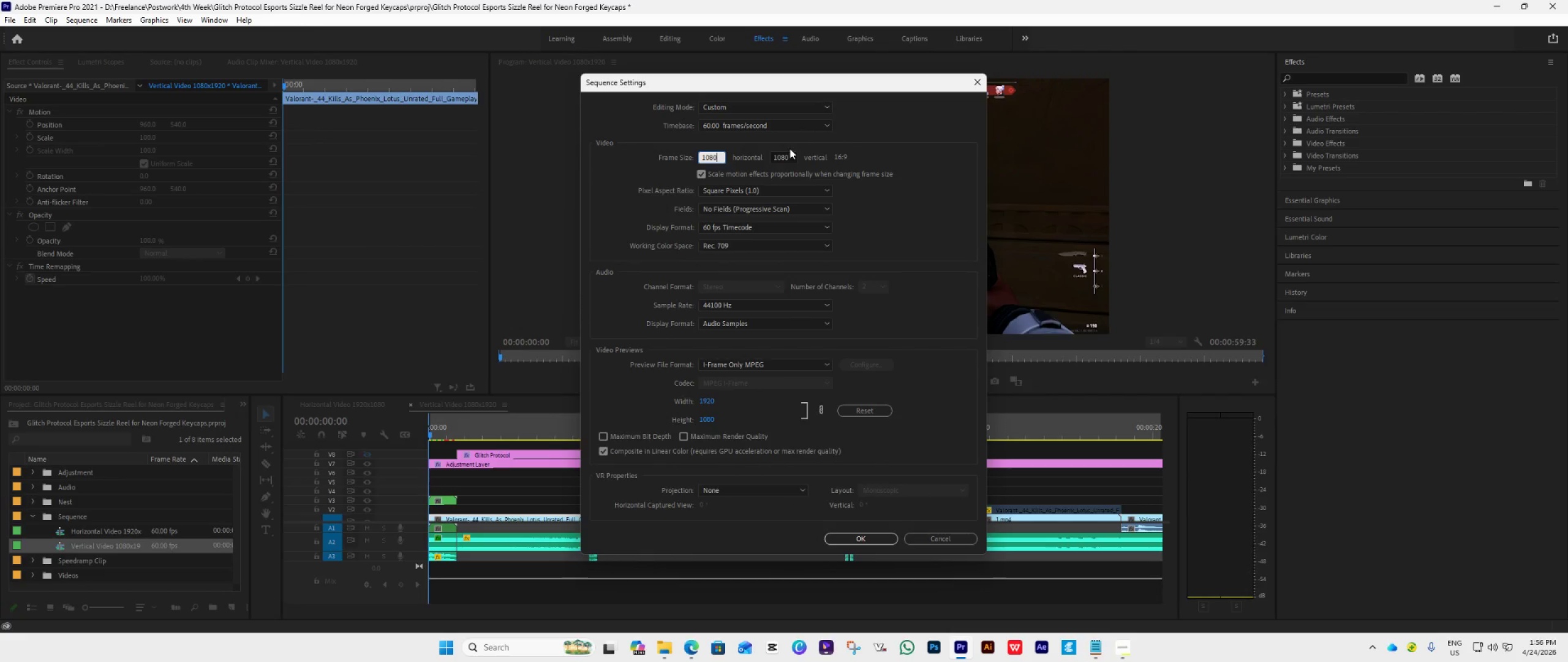 
left_click([792, 158])
 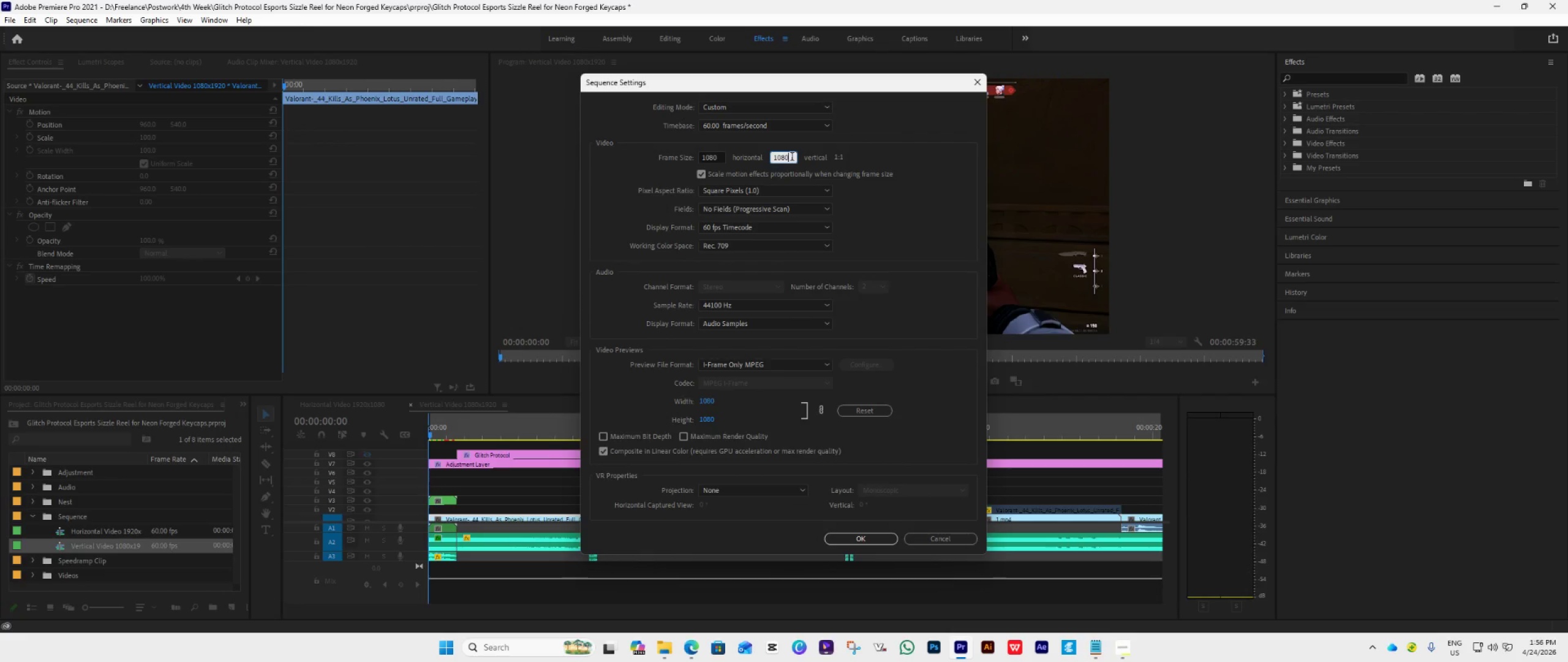 
key(Backspace)
 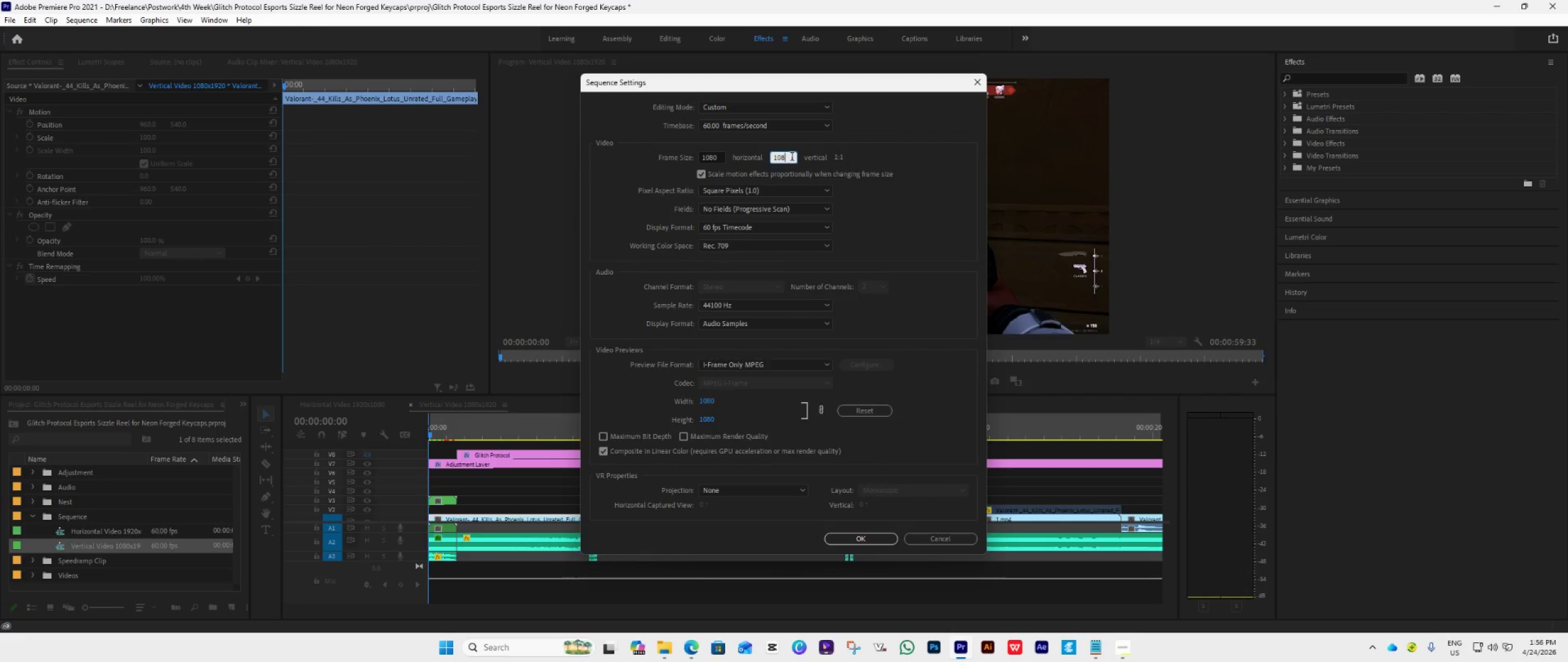 
key(Backspace)
 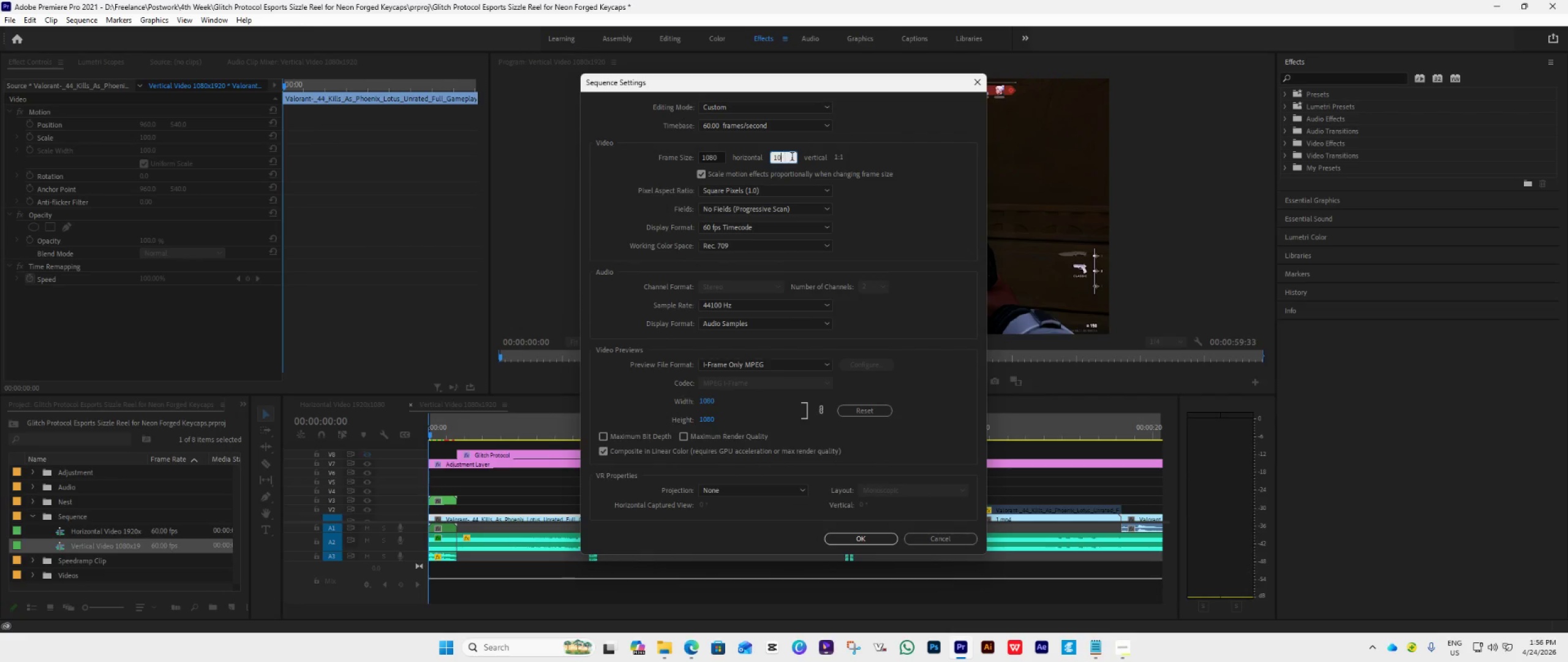 
key(Backspace)
 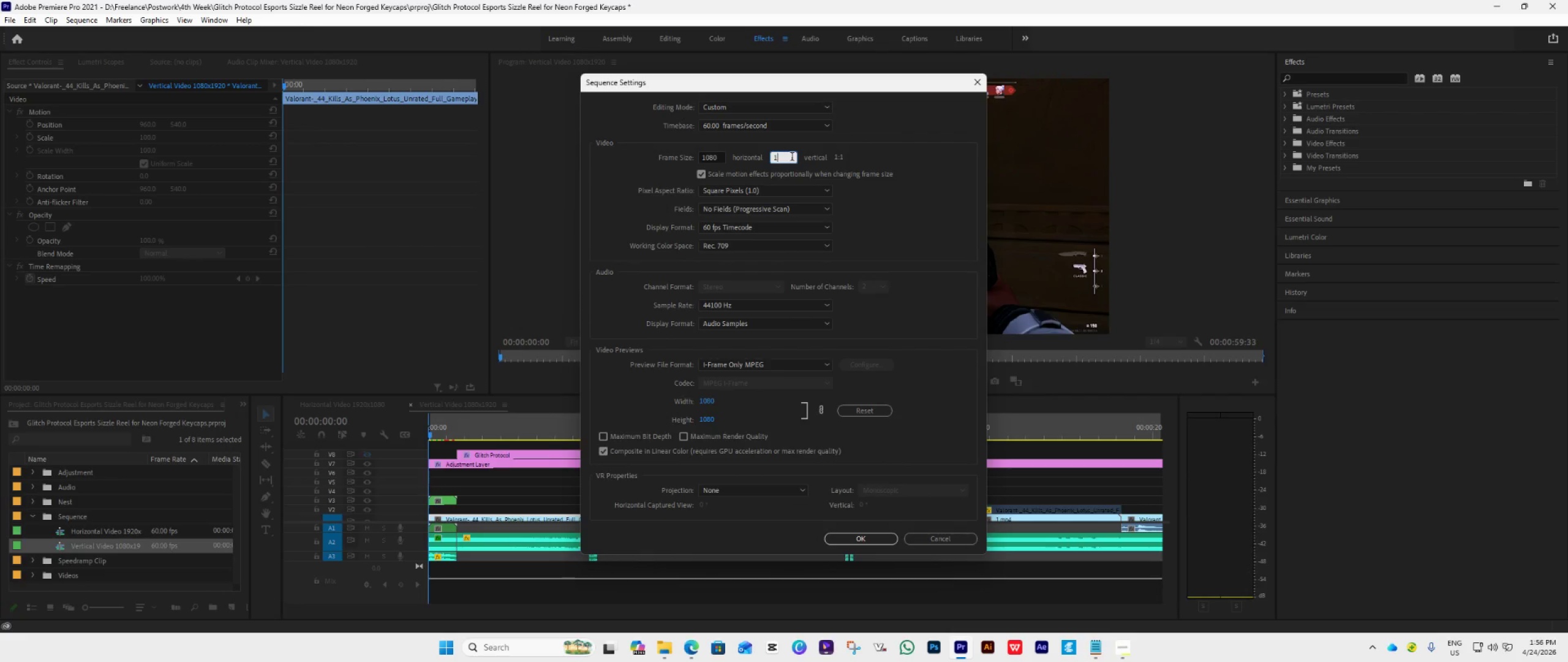 
key(Backspace)
 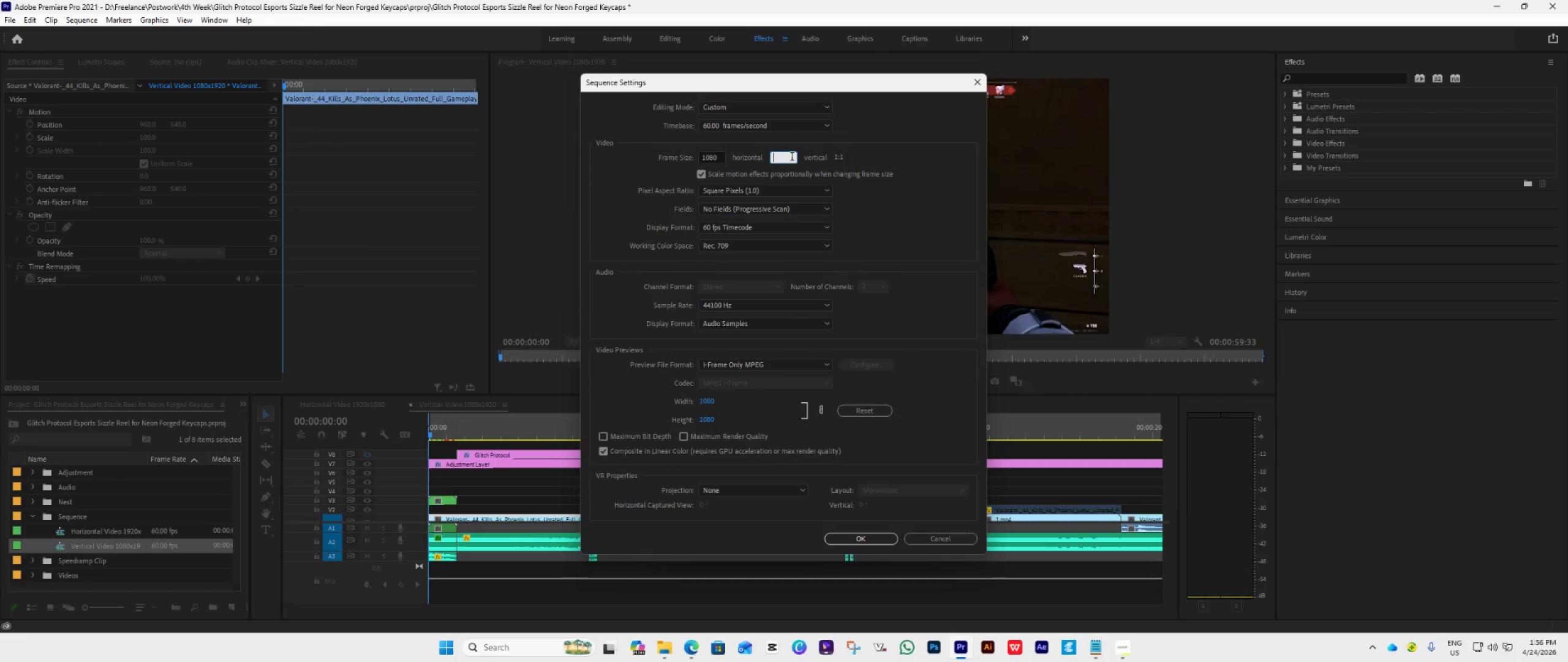 
key(Backspace)
 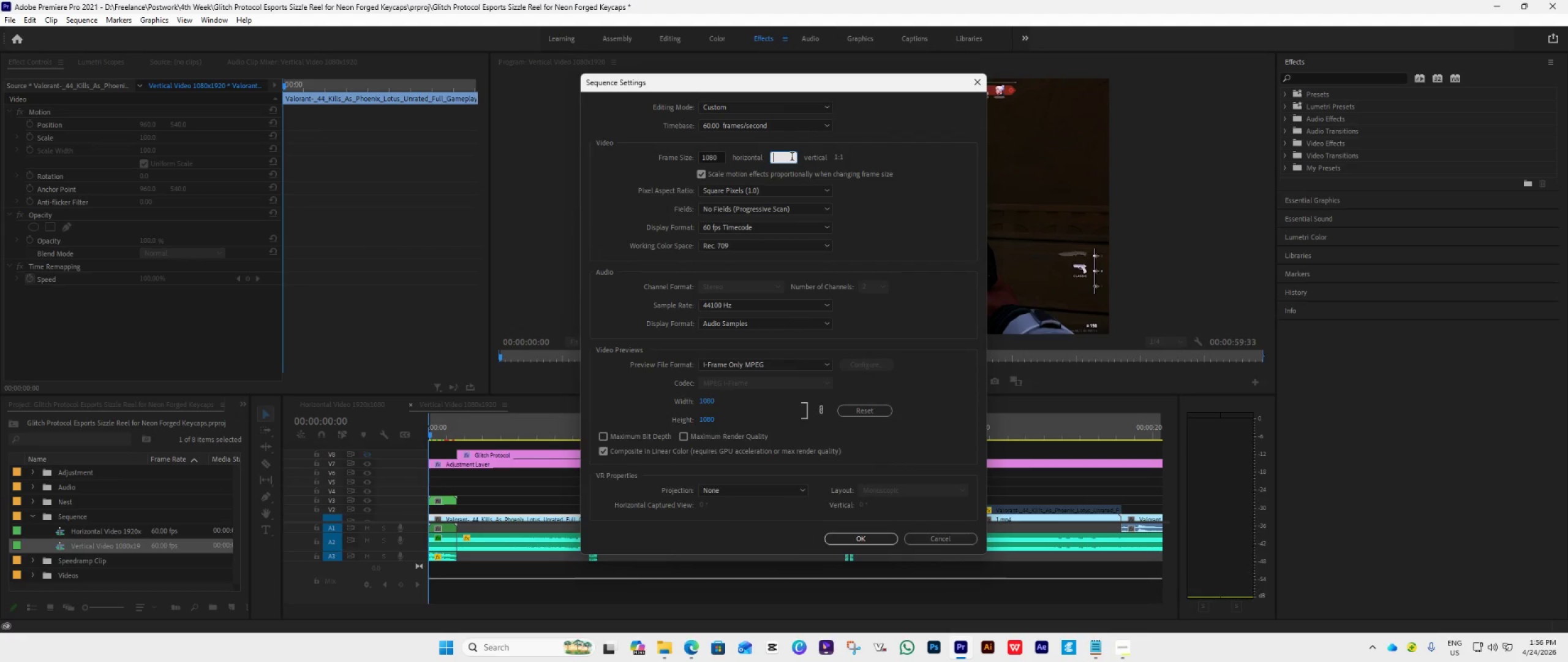 
key(Backspace)
 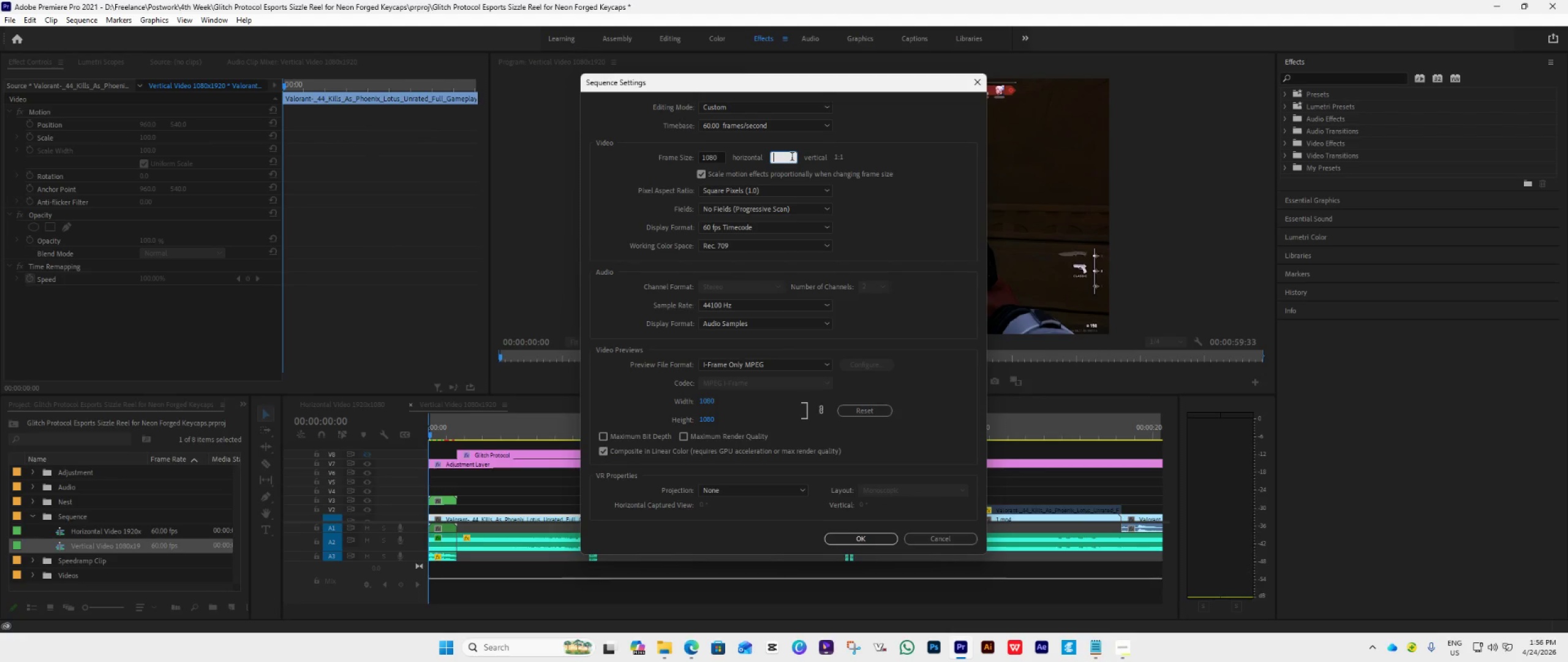 
key(Backspace)
 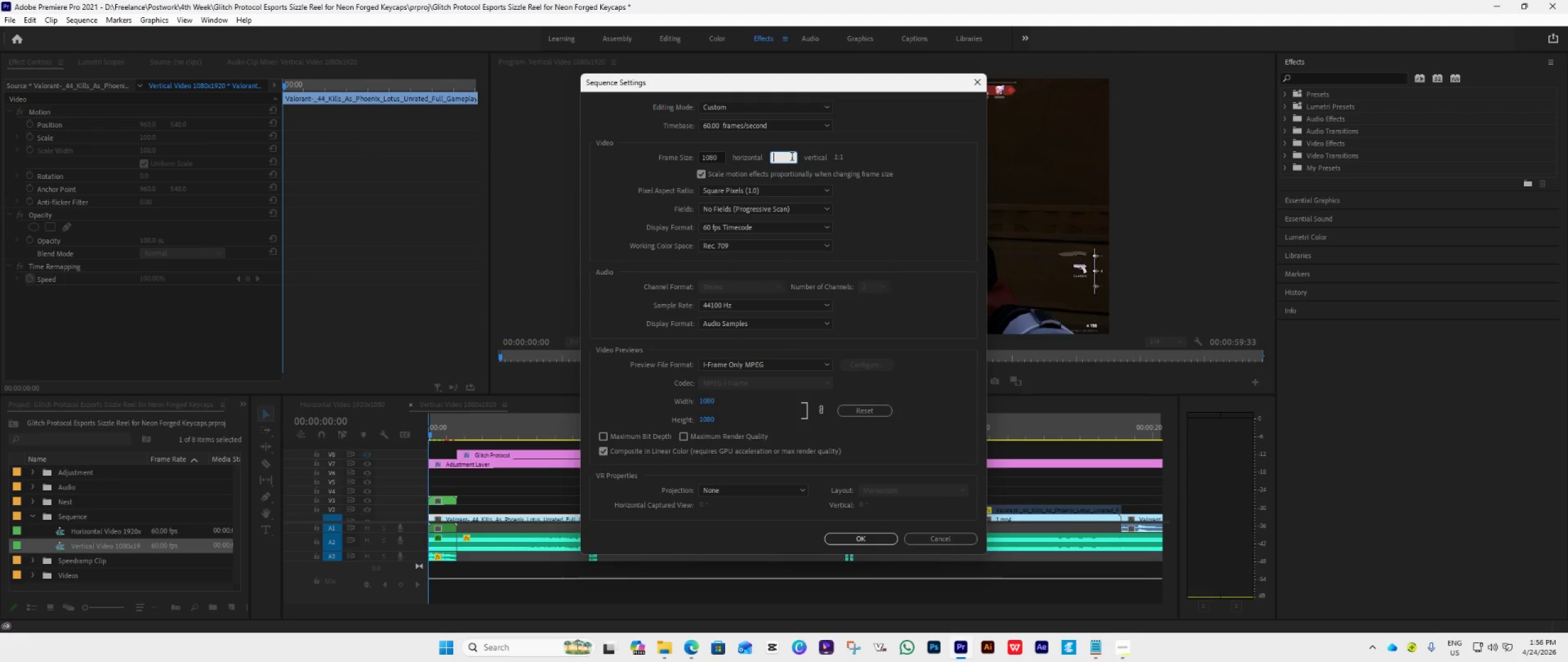 
type(1920)
 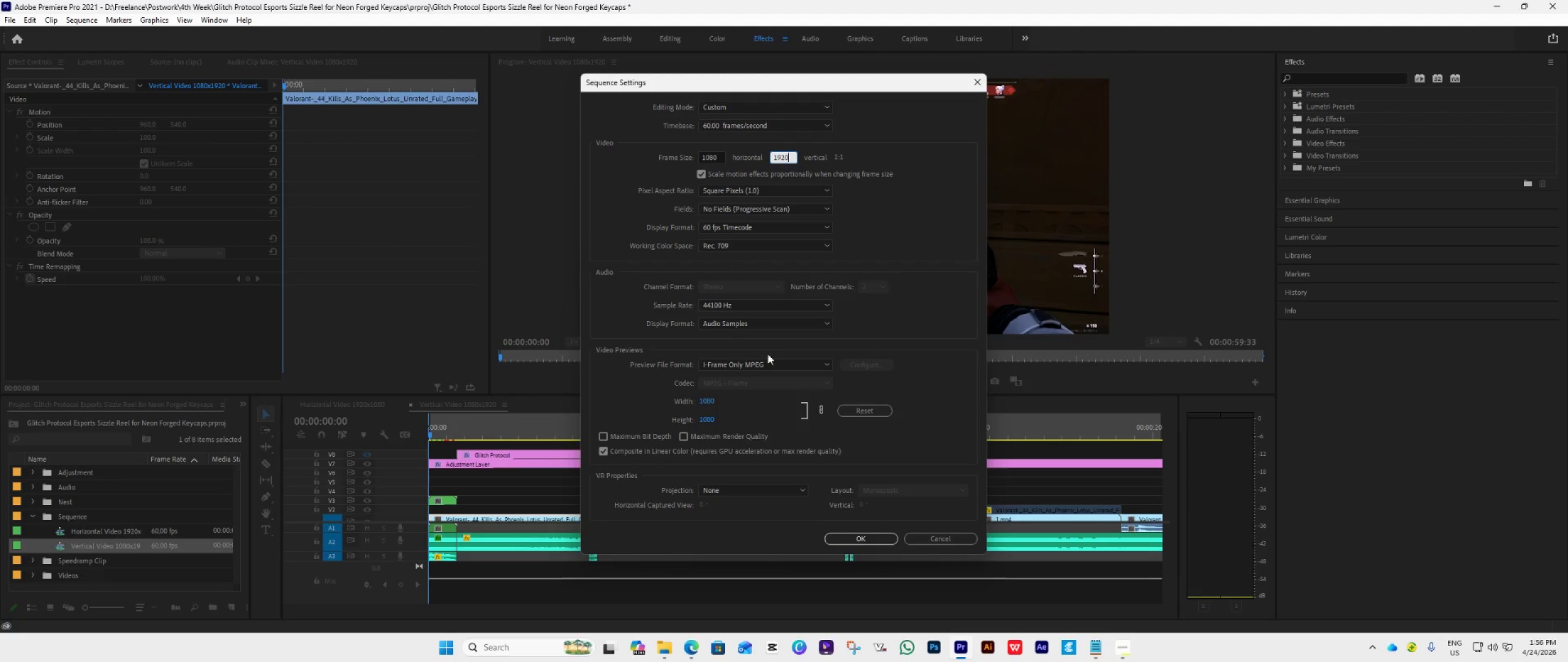 
left_click([858, 539])
 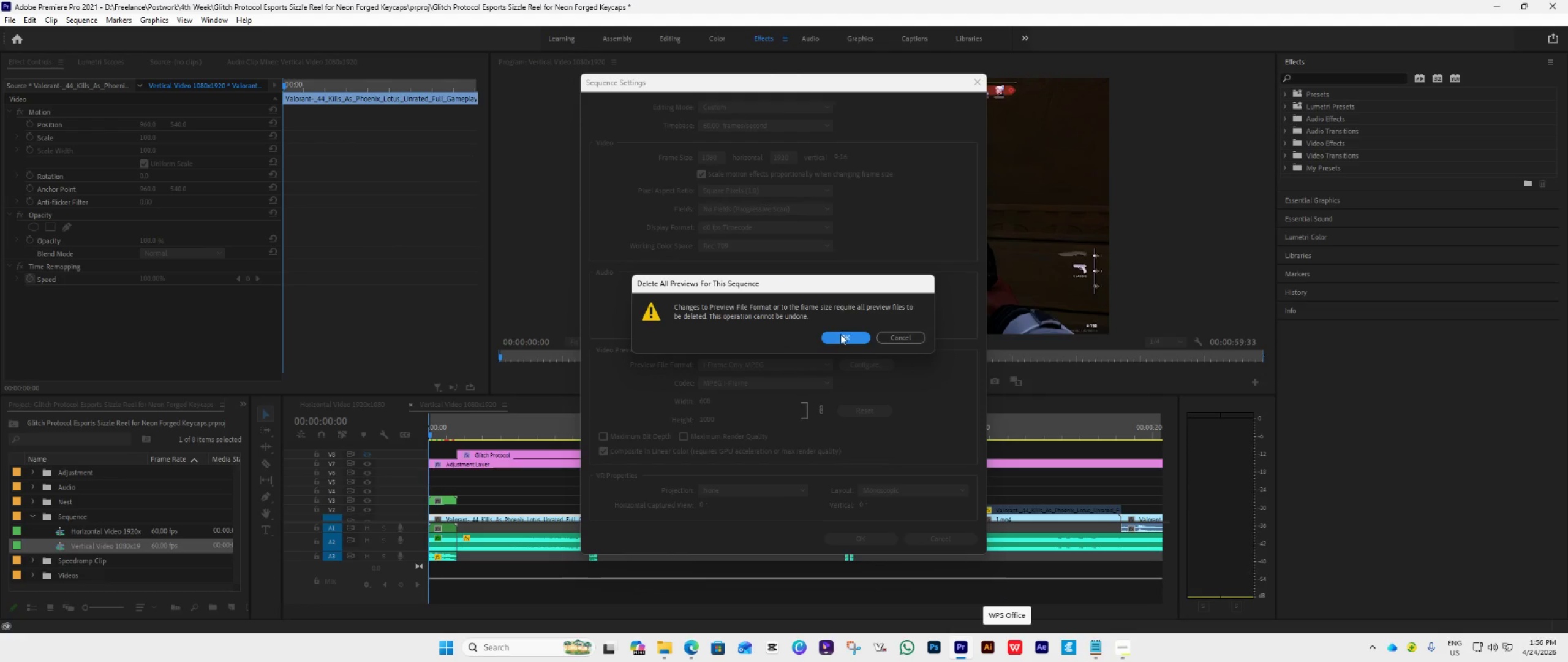 
left_click([837, 337])
 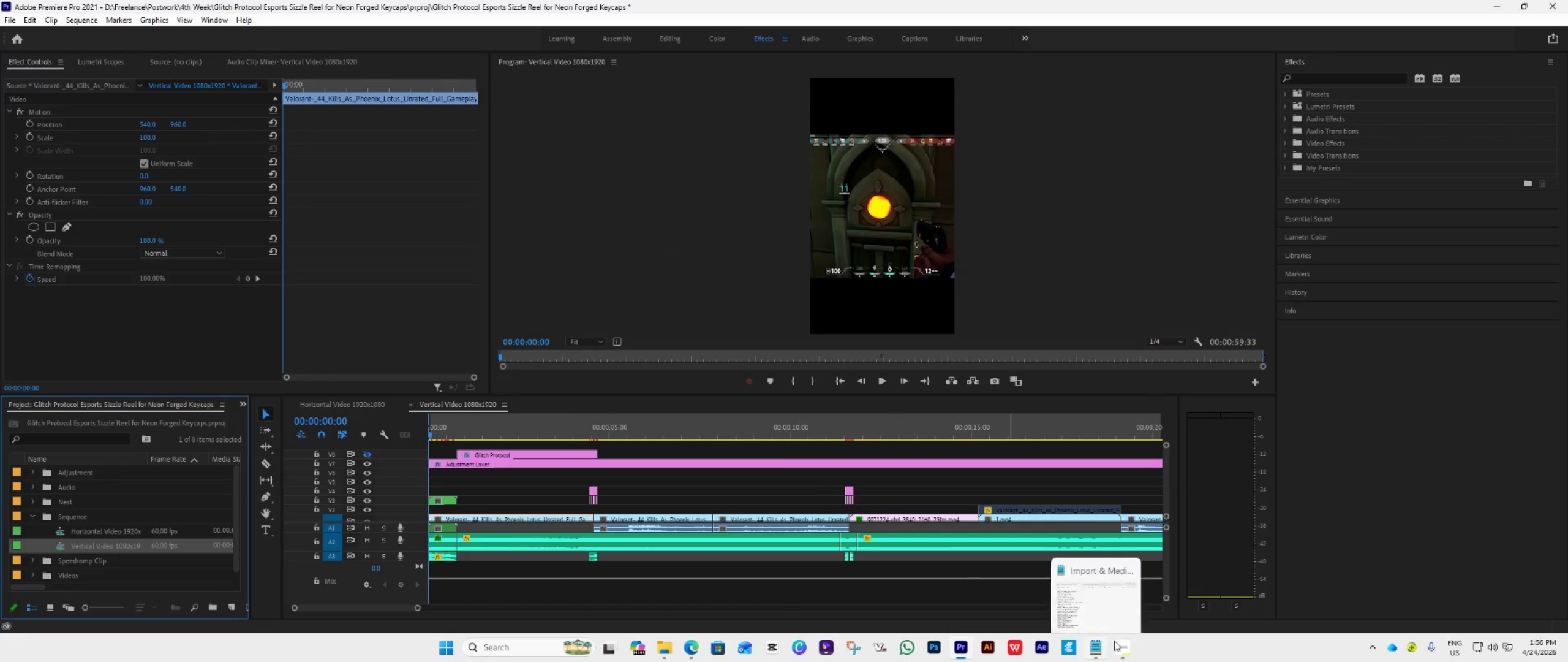 
left_click([1120, 644])